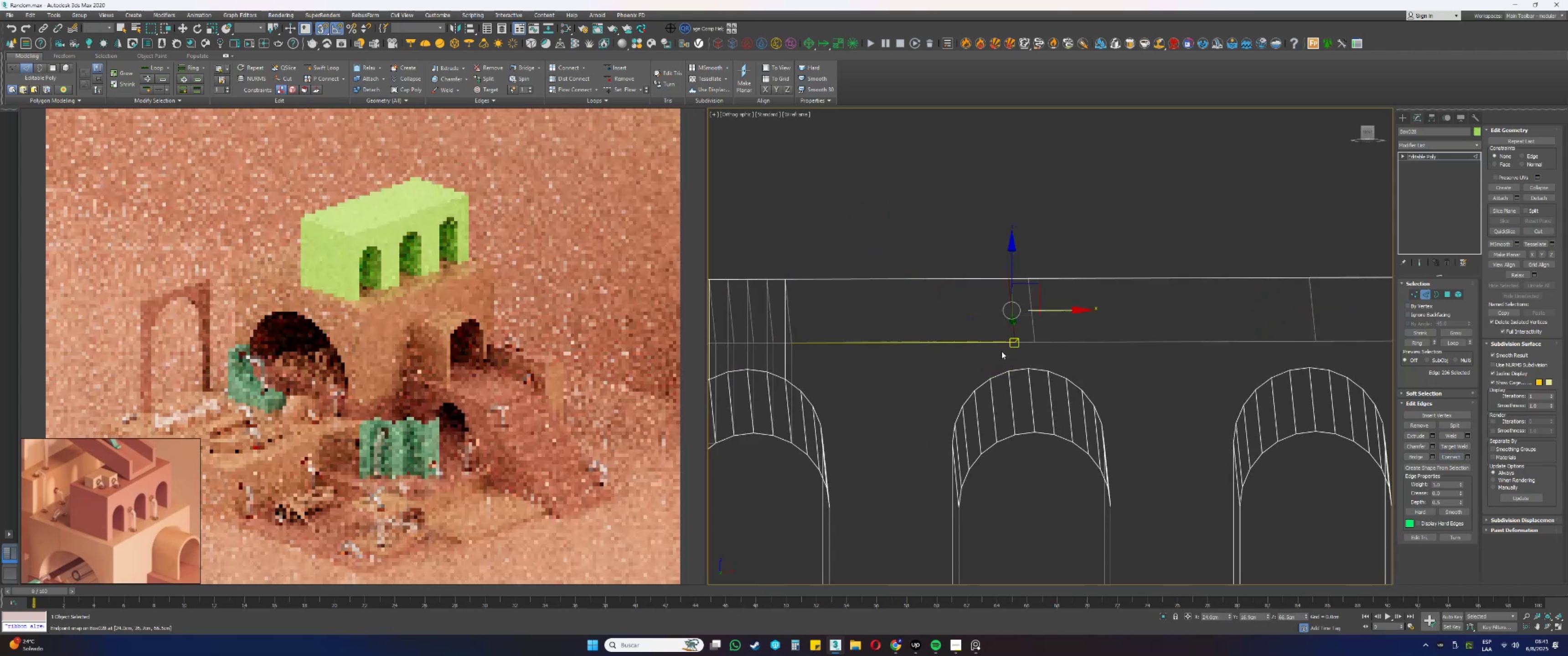 
left_click_drag(start_coordinate=[962, 357], to_coordinate=[958, 220])
 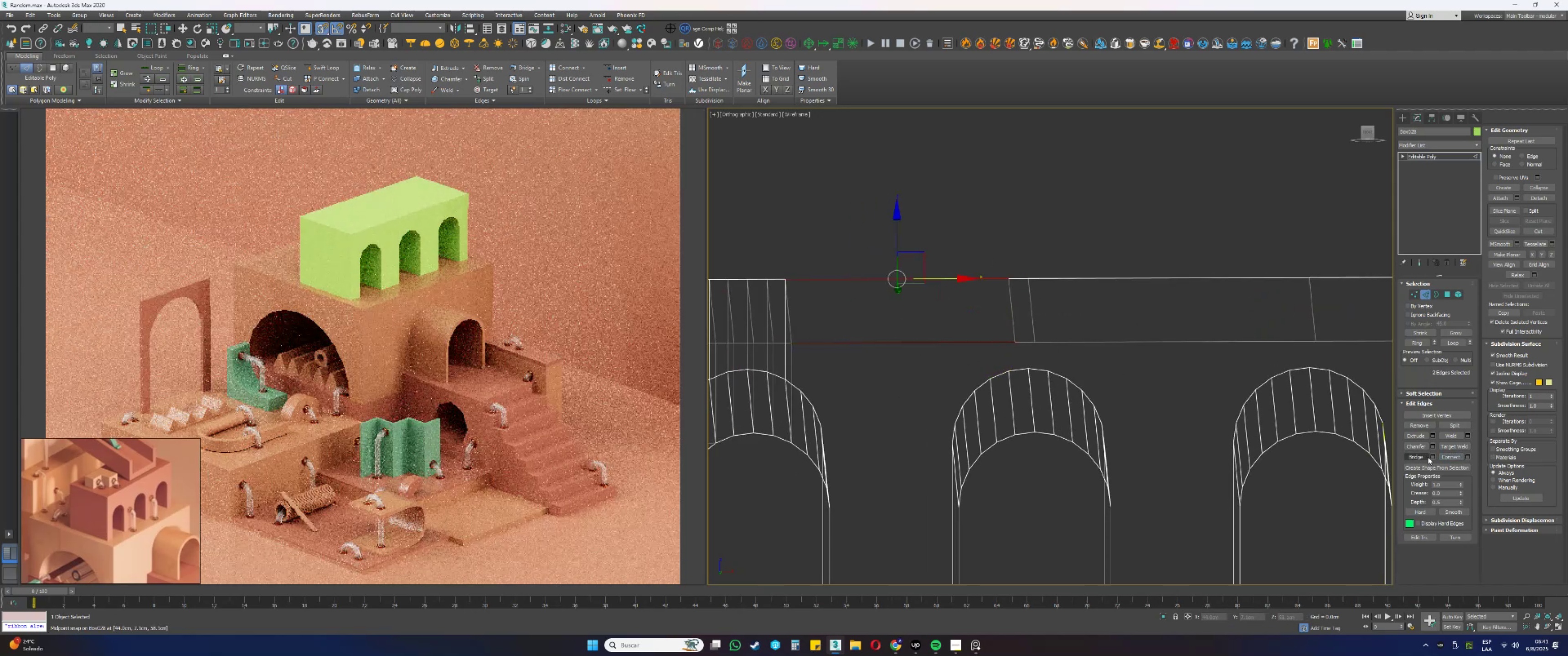 
left_click([1446, 456])
 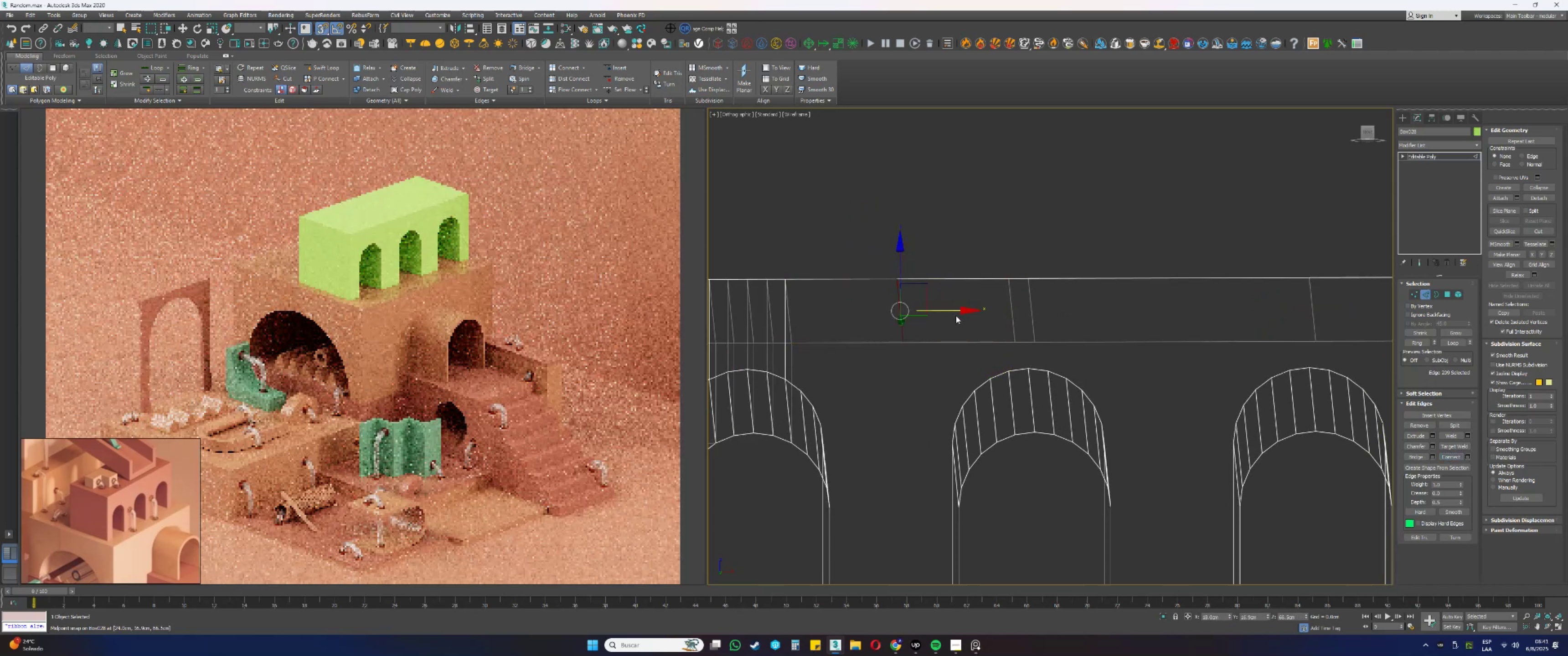 
left_click_drag(start_coordinate=[951, 311], to_coordinate=[988, 378])
 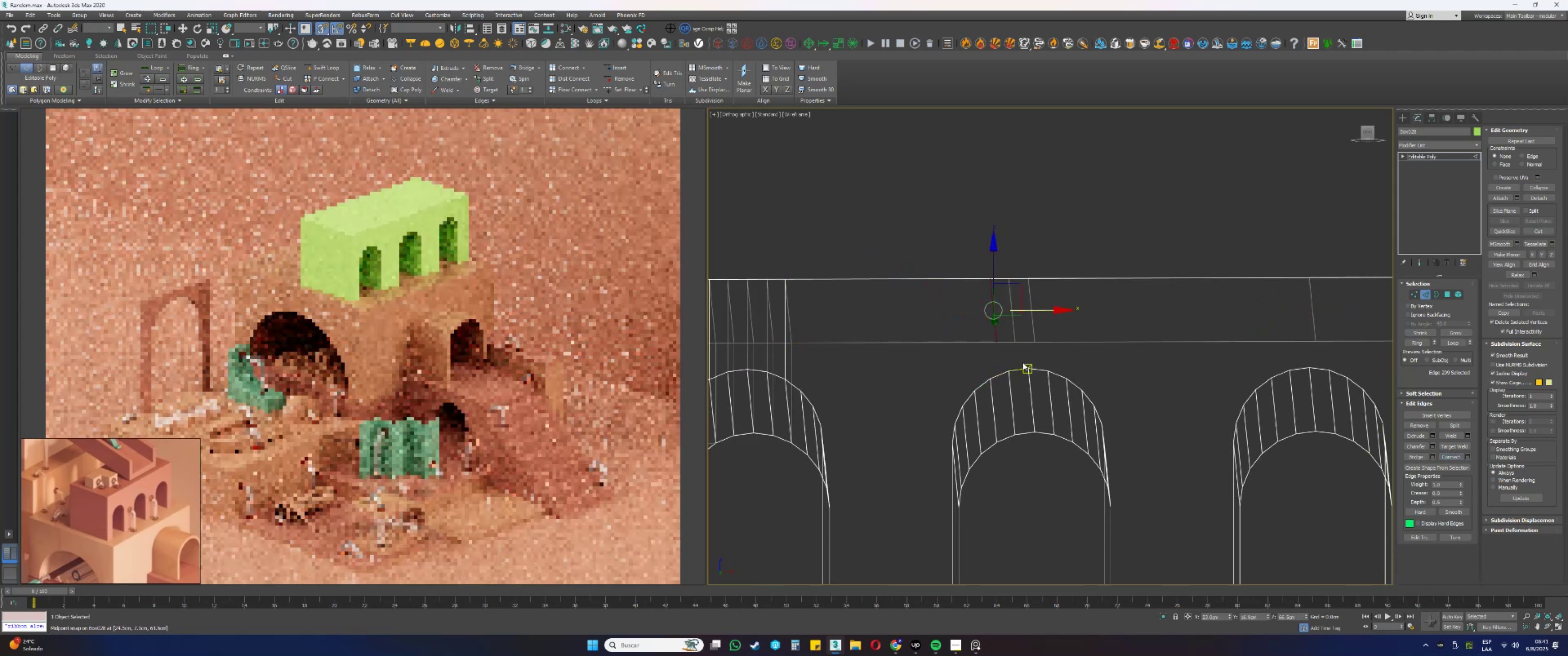 
left_click_drag(start_coordinate=[1113, 369], to_coordinate=[1090, 242])
 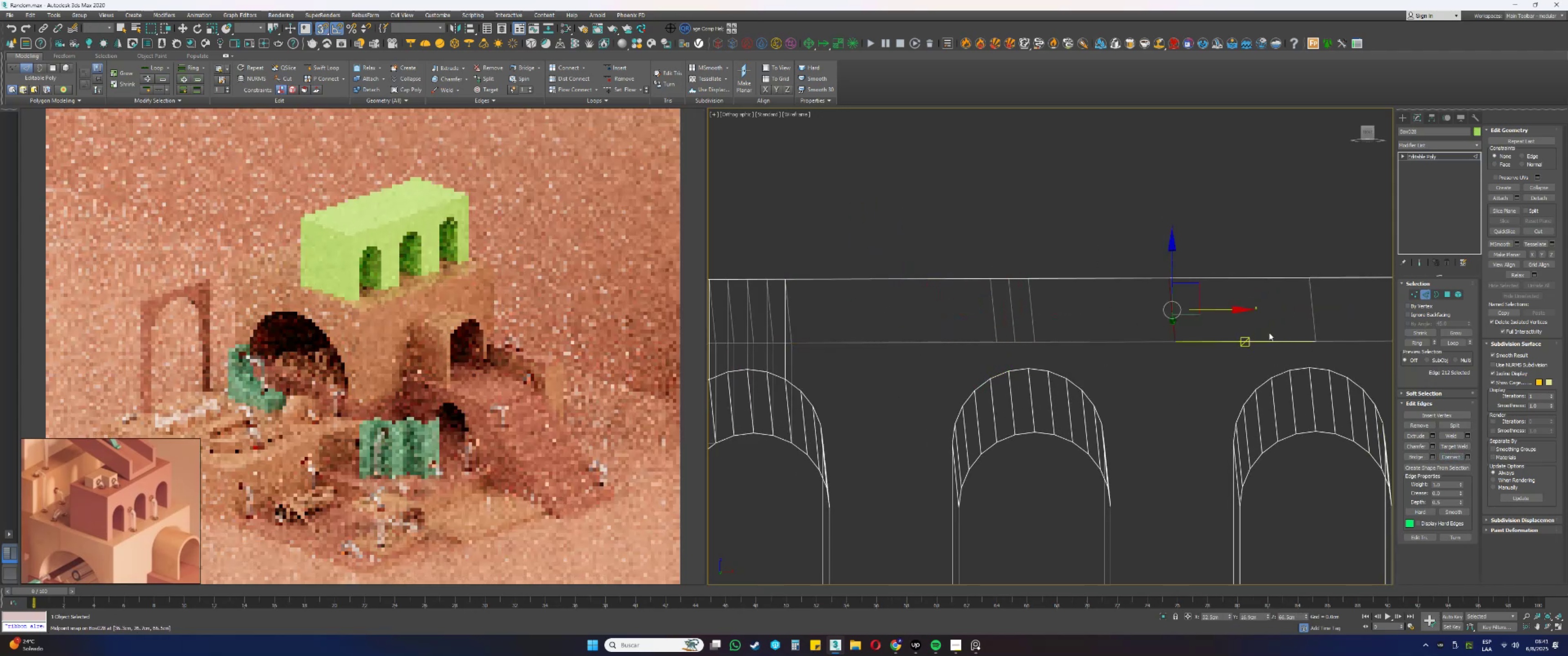 
left_click_drag(start_coordinate=[1226, 309], to_coordinate=[1050, 372])
 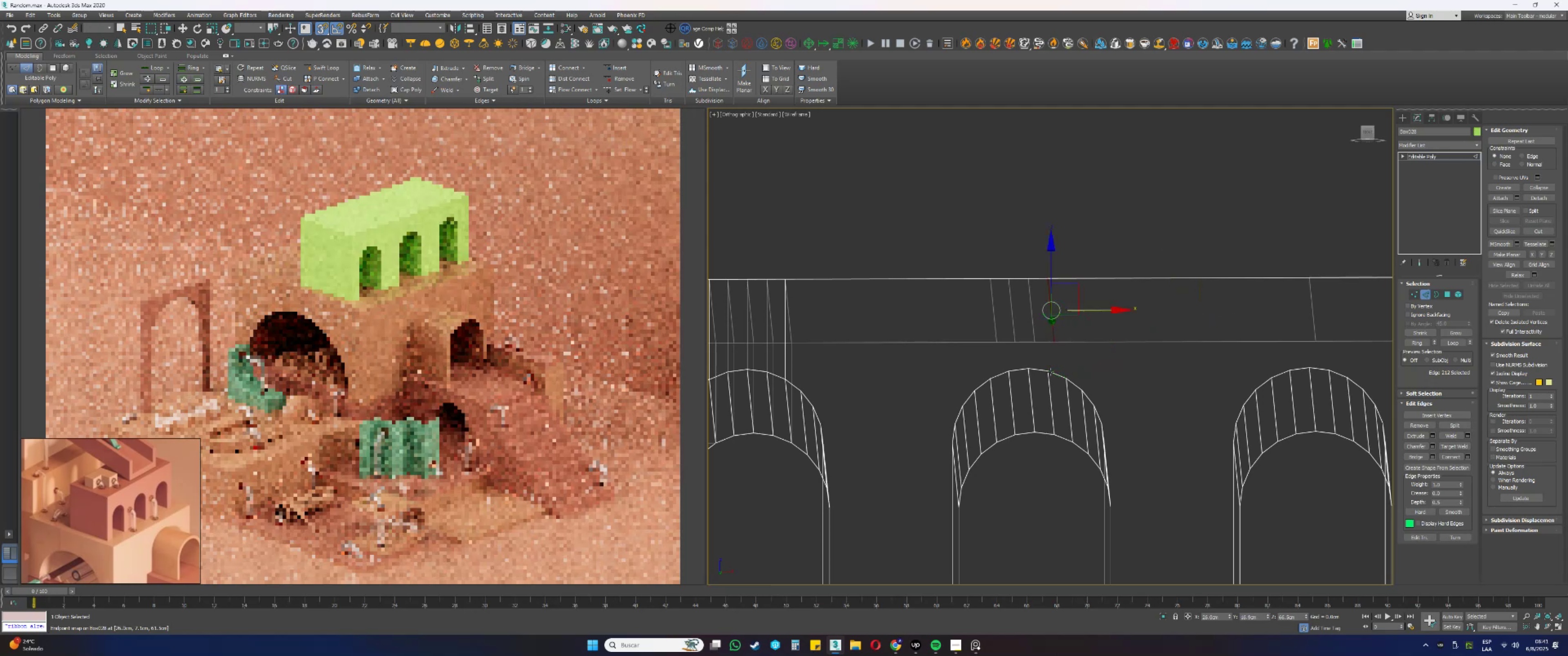 
left_click_drag(start_coordinate=[1148, 361], to_coordinate=[1125, 233])
 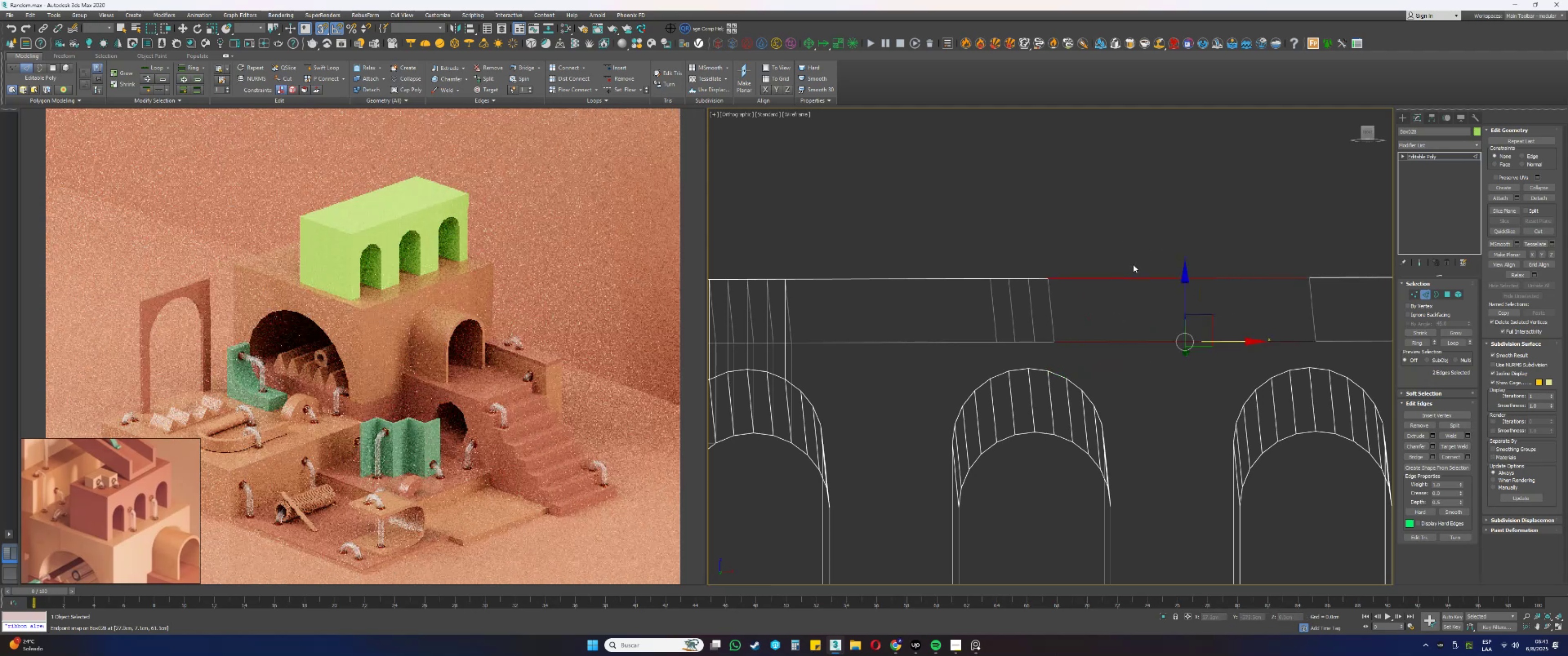 
key(F3)
 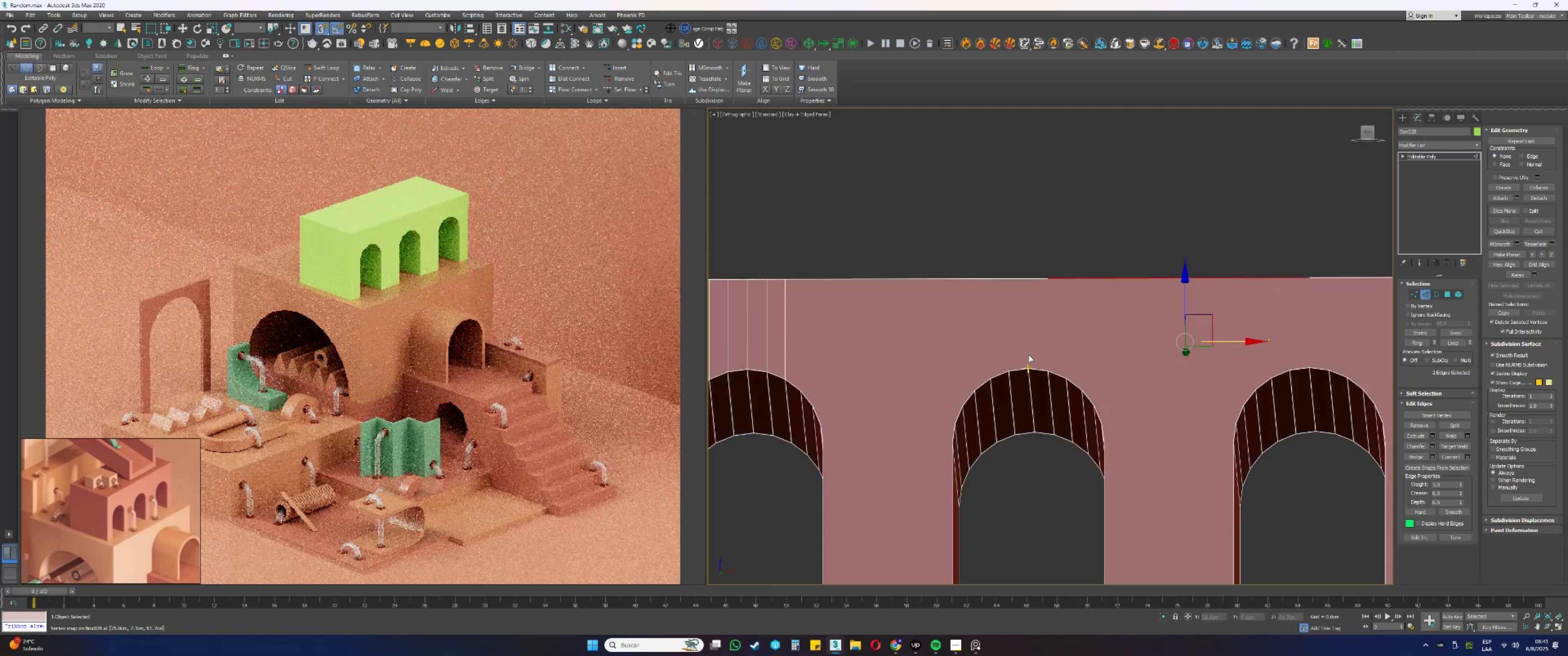 
hold_key(key=AltLeft, duration=0.96)
 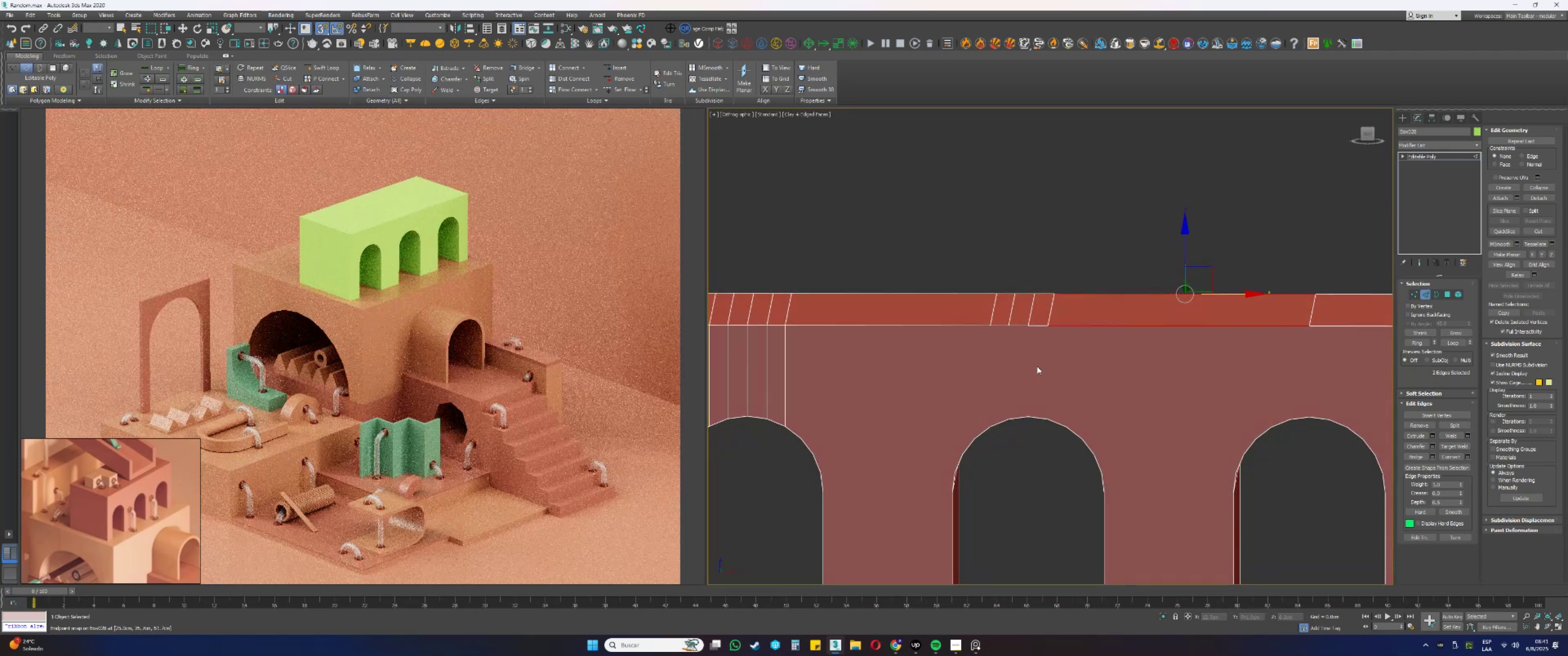 
key(Alt+AltLeft)
 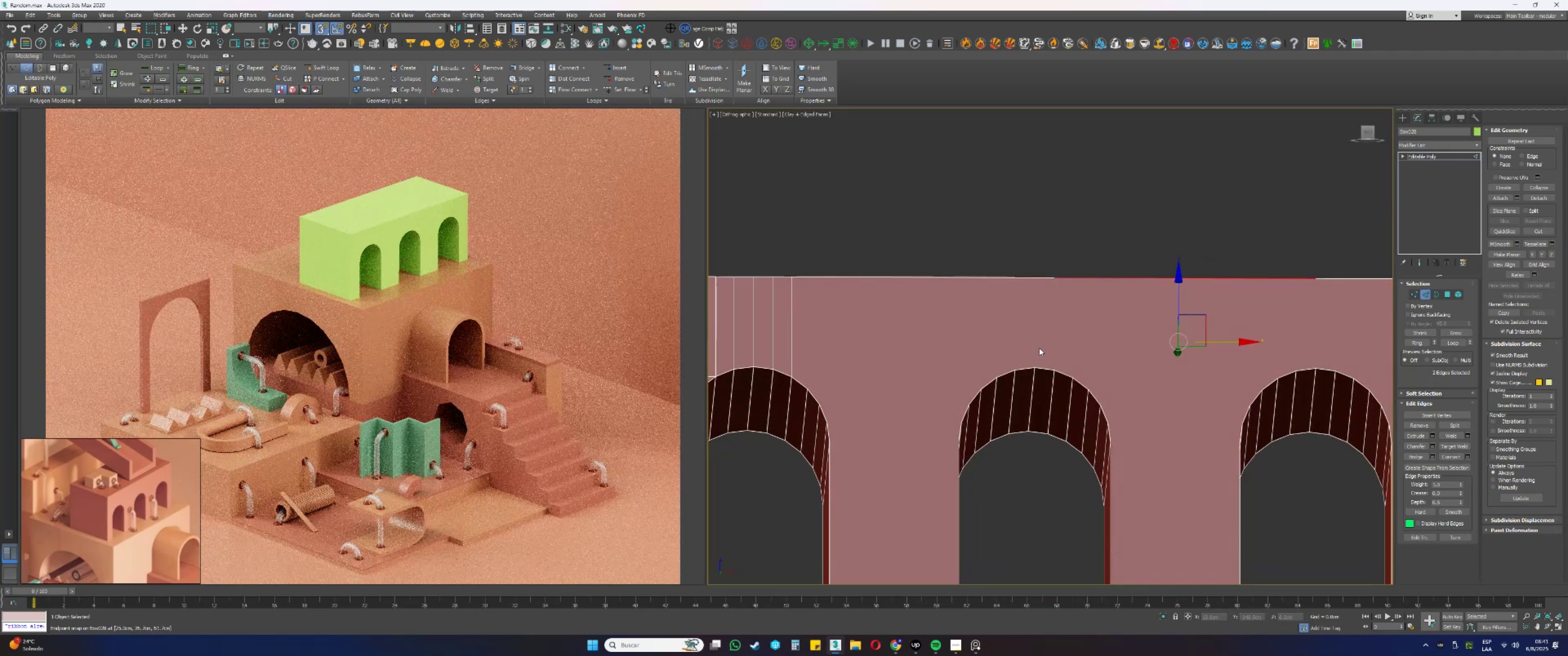 
key(F3)
 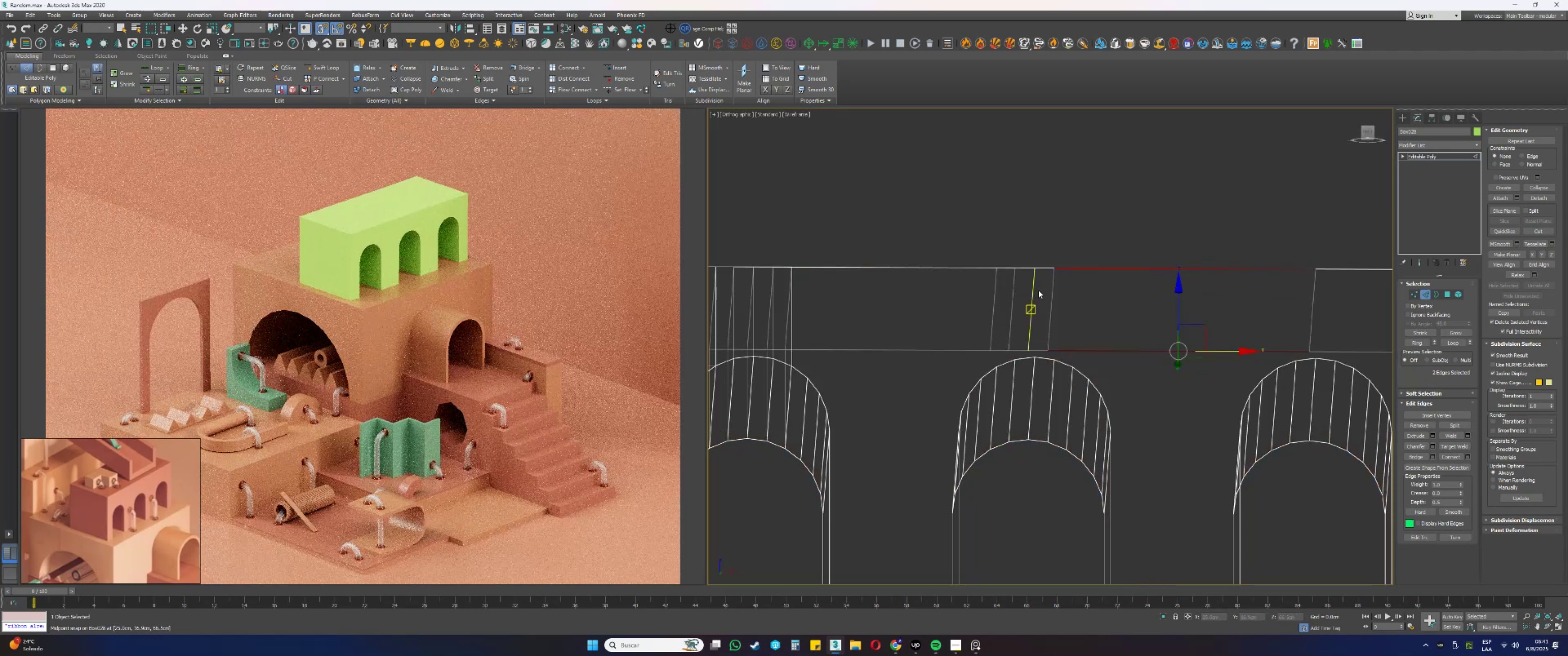 
key(1)
 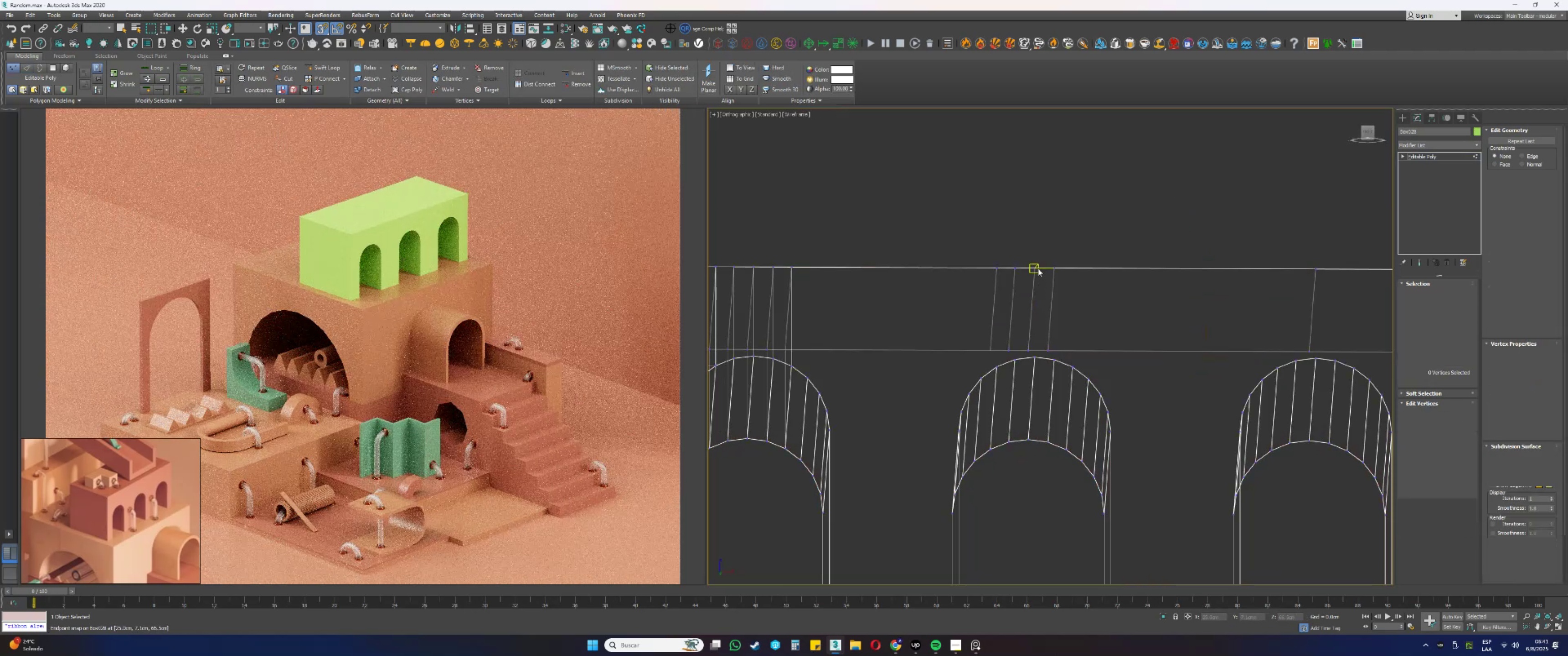 
left_click([1037, 266])
 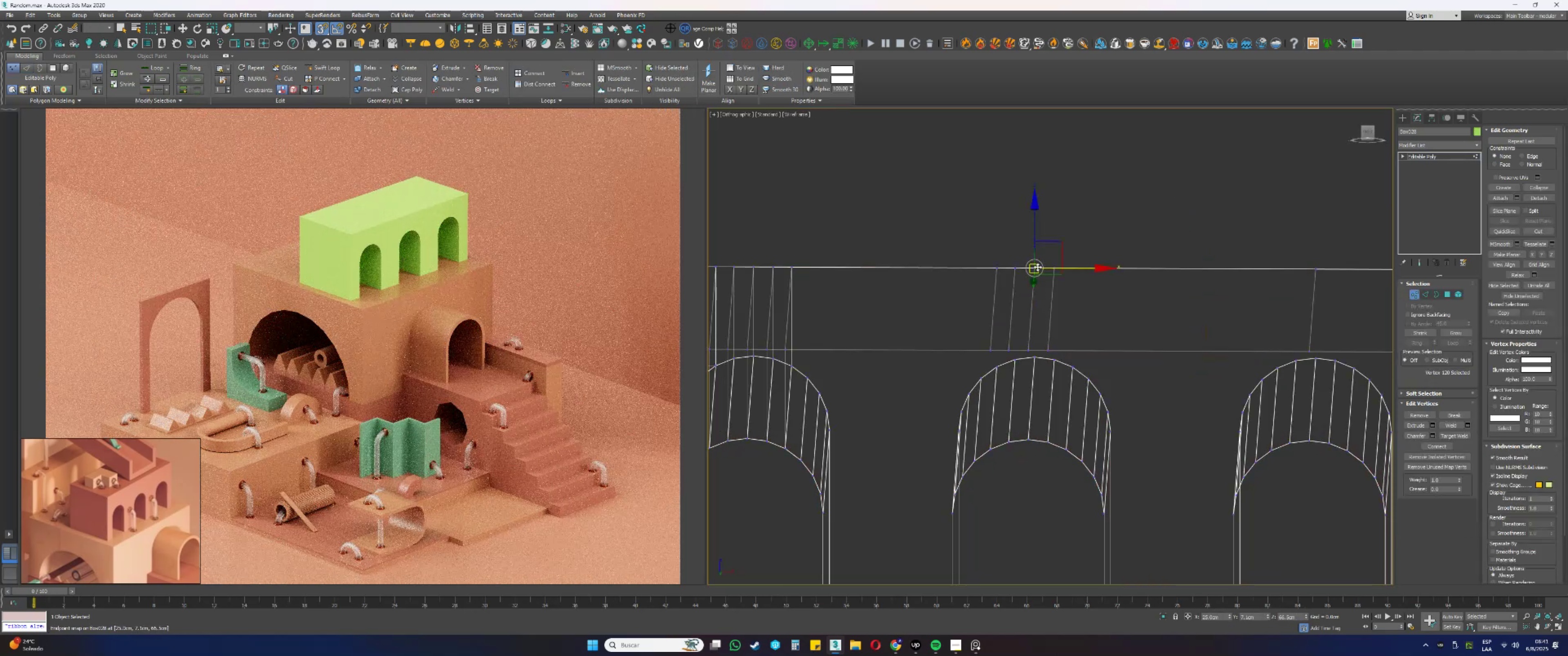 
key(Q)
 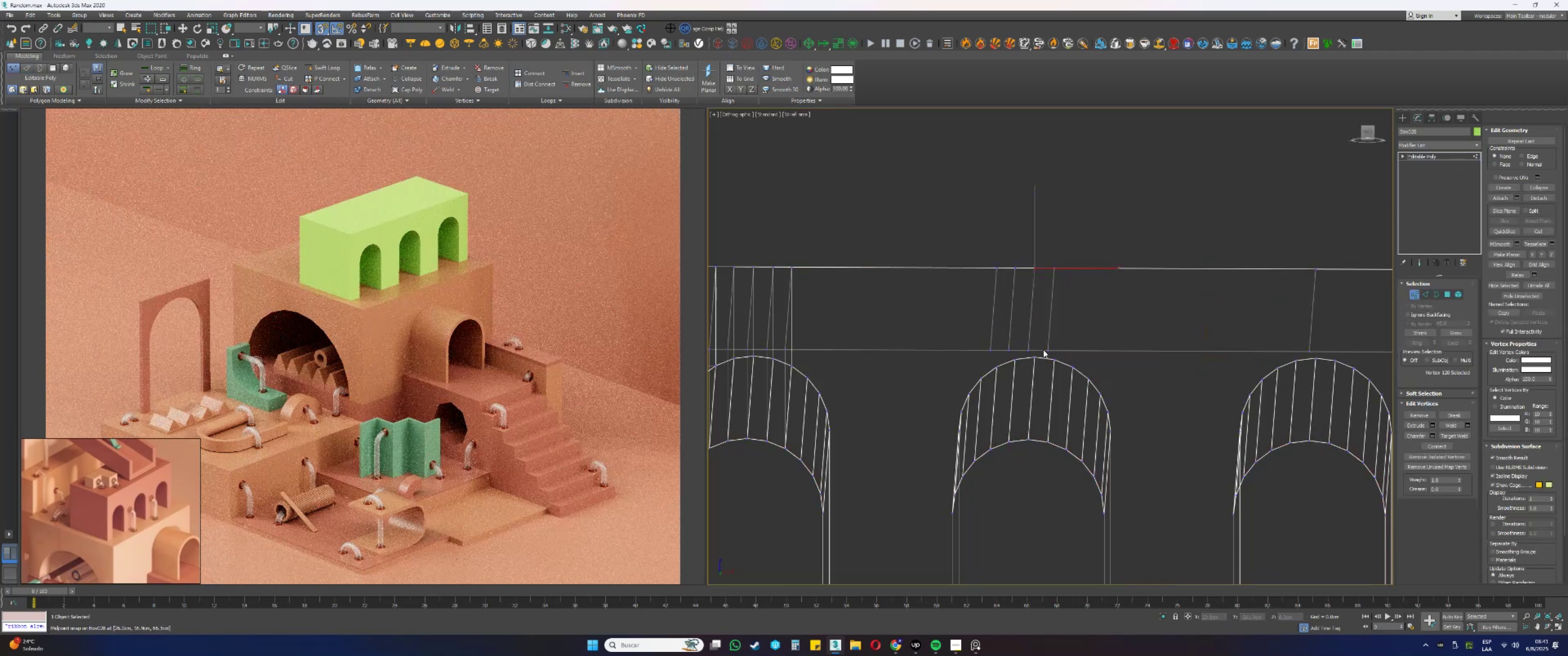 
hold_key(key=ControlLeft, duration=0.34)
left_click([1036, 354])
 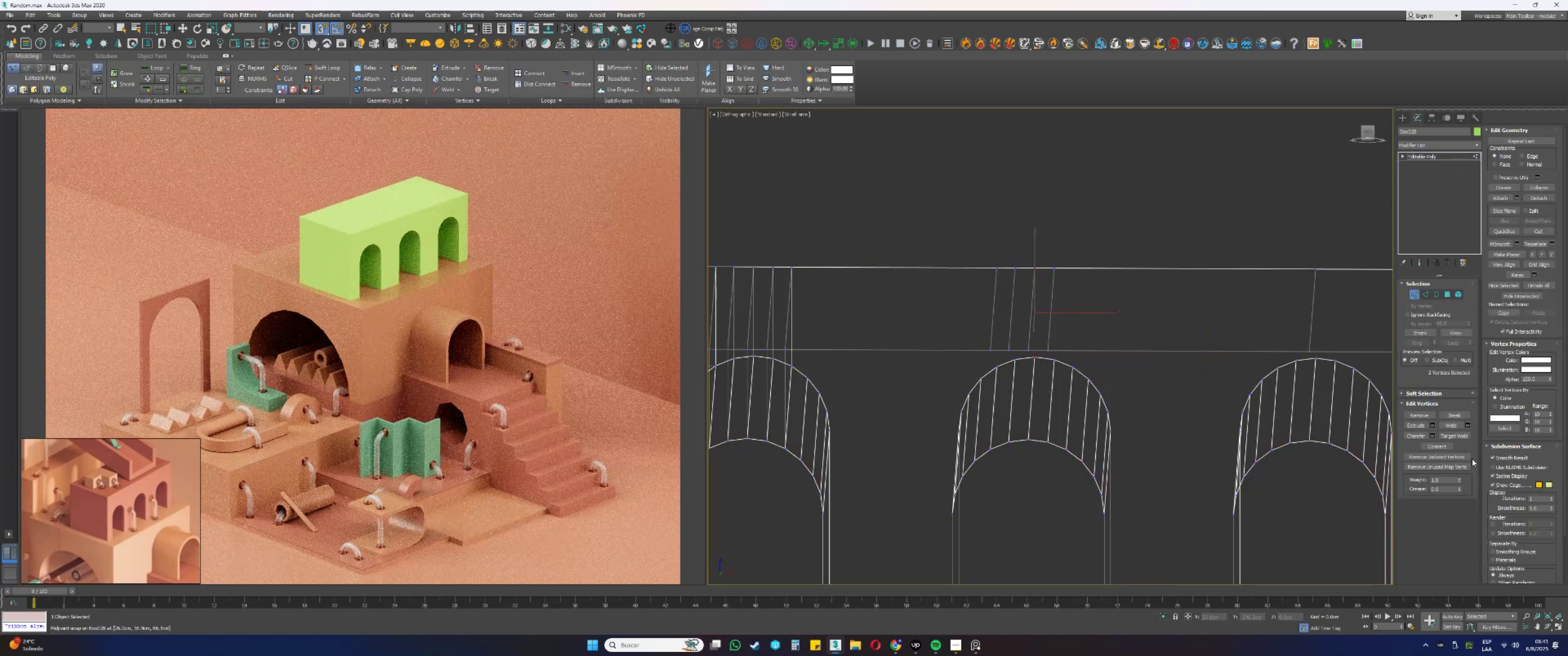 
left_click([1447, 446])
 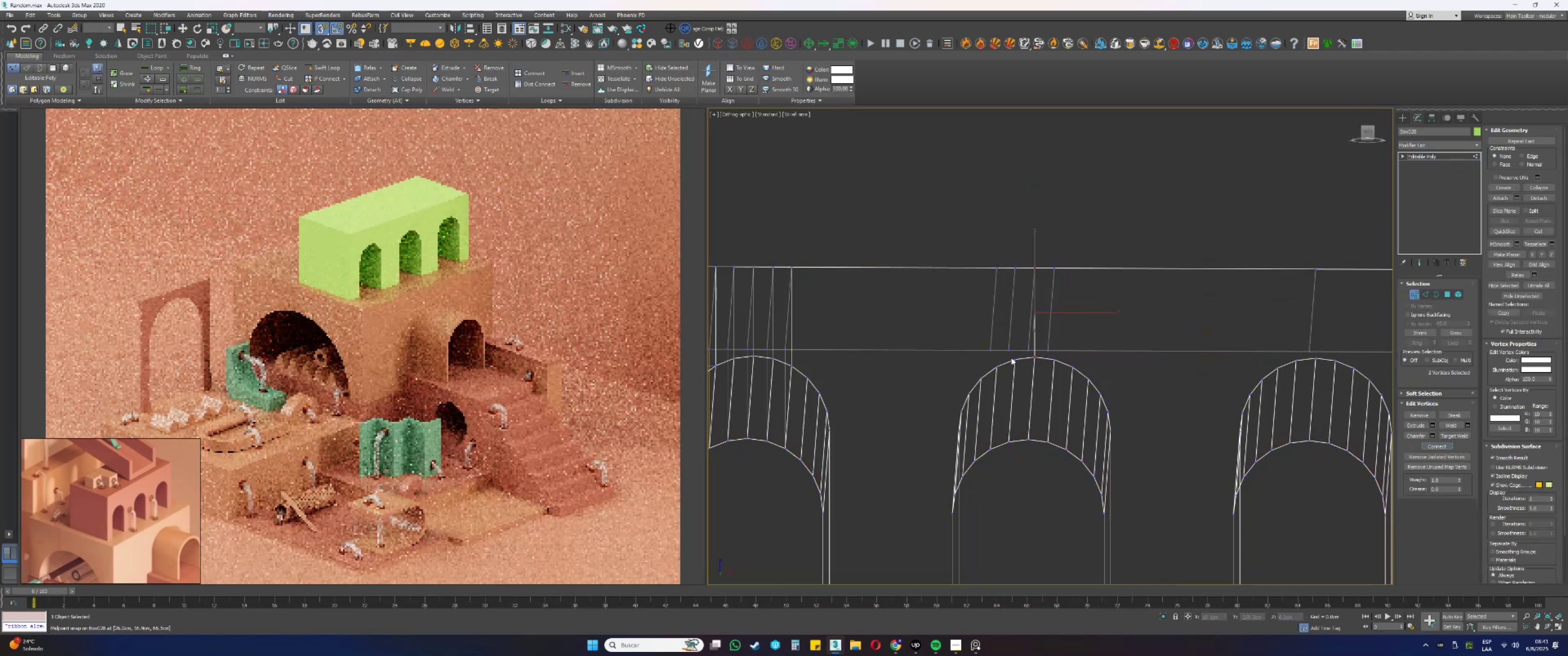 
left_click([1028, 349])
 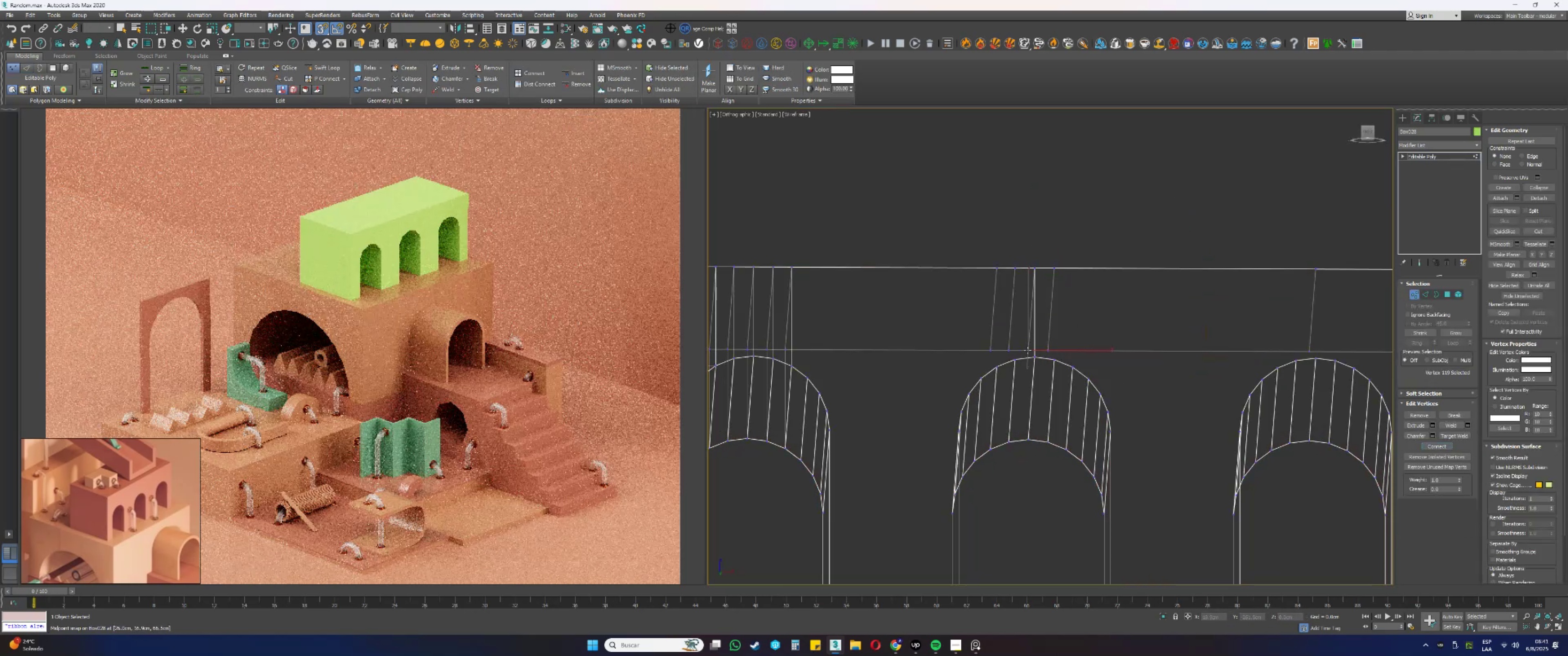 
hold_key(key=ControlLeft, duration=1.23)
left_click([1026, 436])
 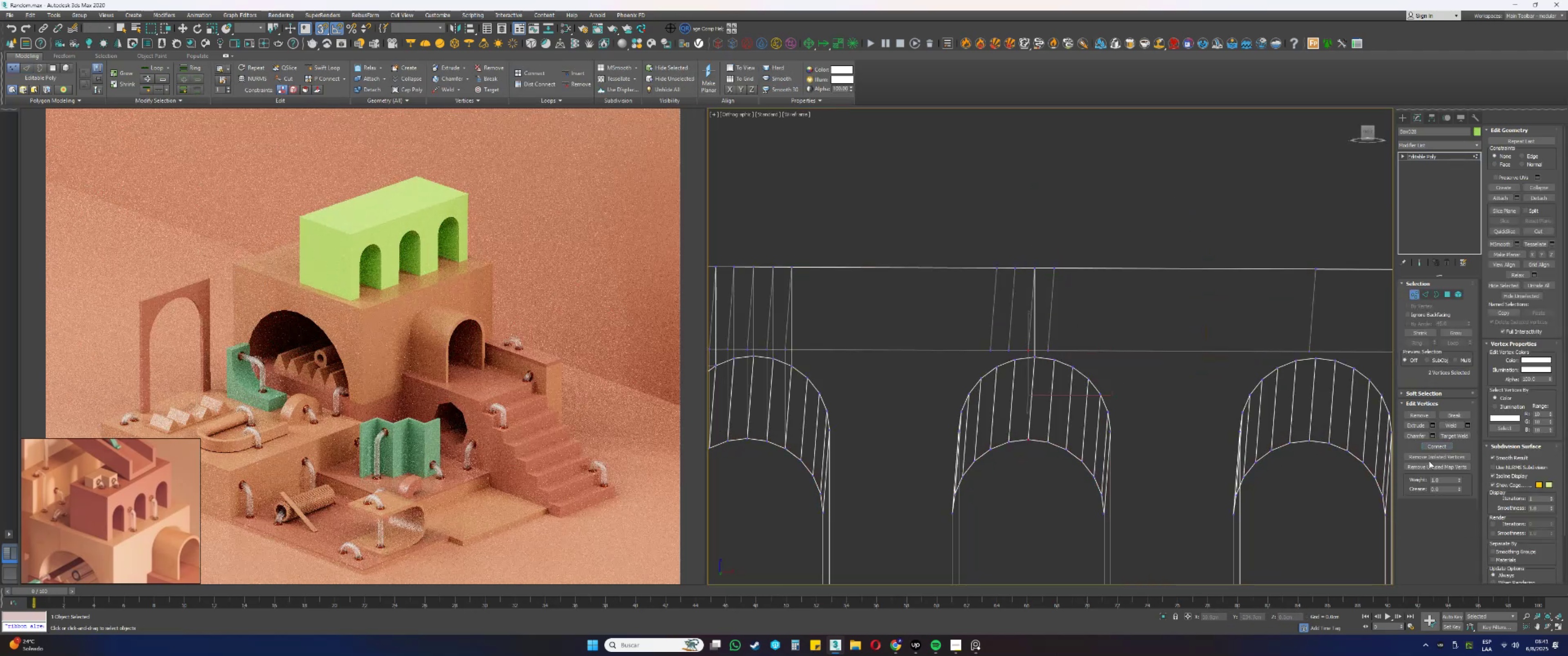 
left_click([1433, 446])
 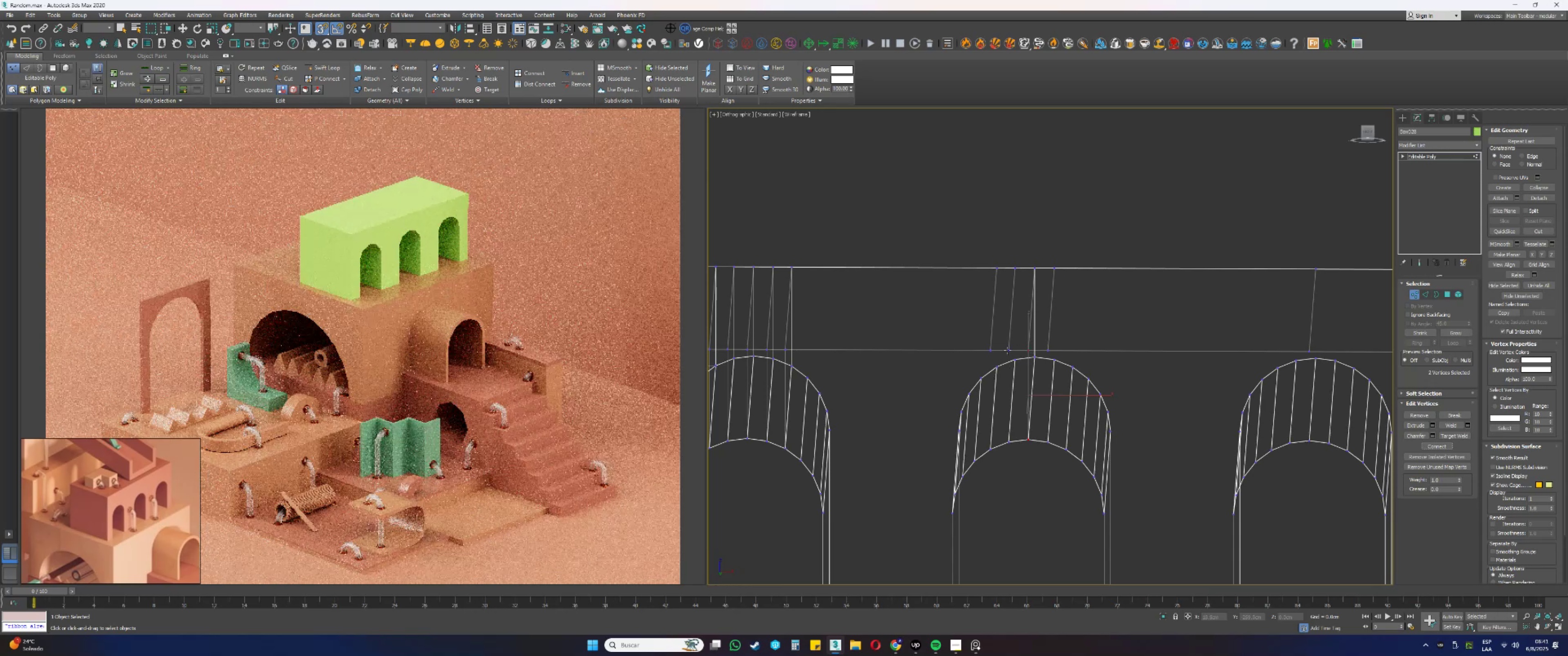 
hold_key(key=ControlLeft, duration=0.55)
left_click_drag(start_coordinate=[1016, 455], to_coordinate=[1006, 431])
 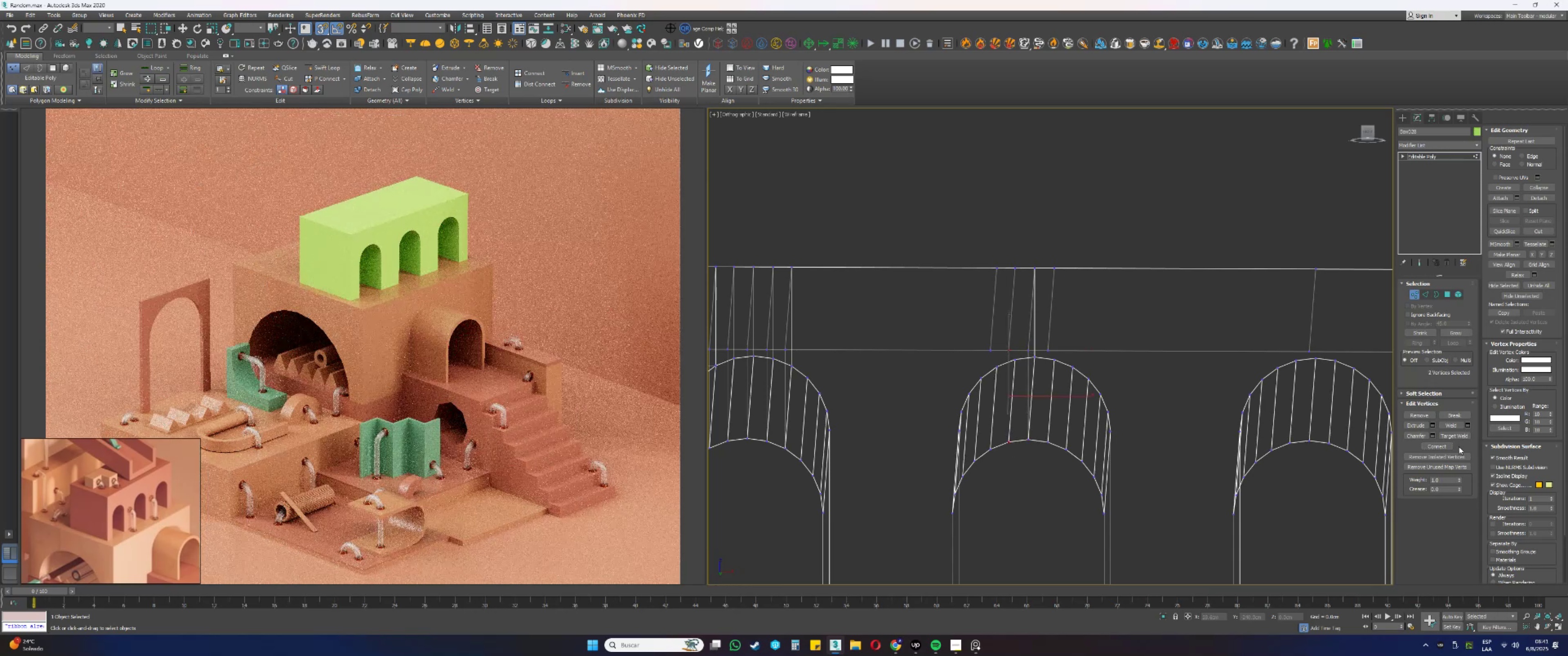 
left_click([1441, 445])
 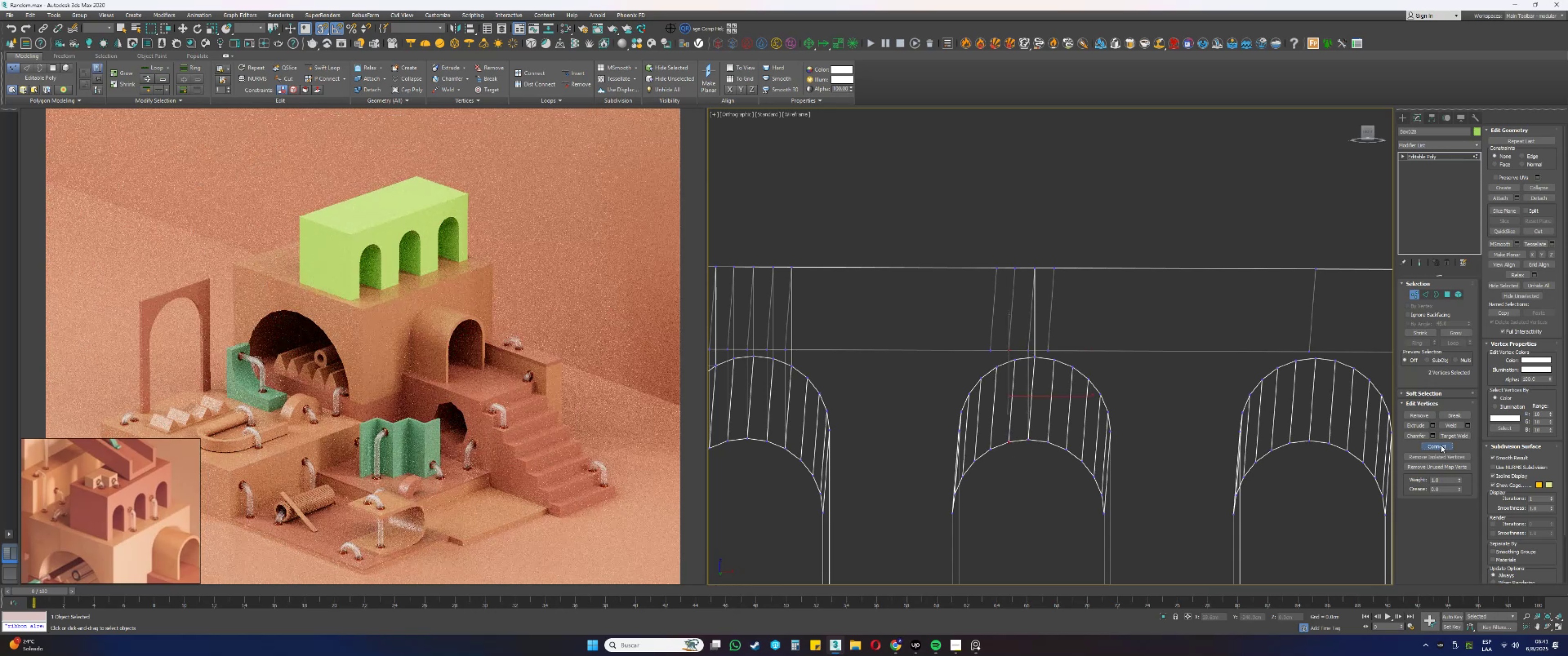 
hold_key(key=AltLeft, duration=0.35)
 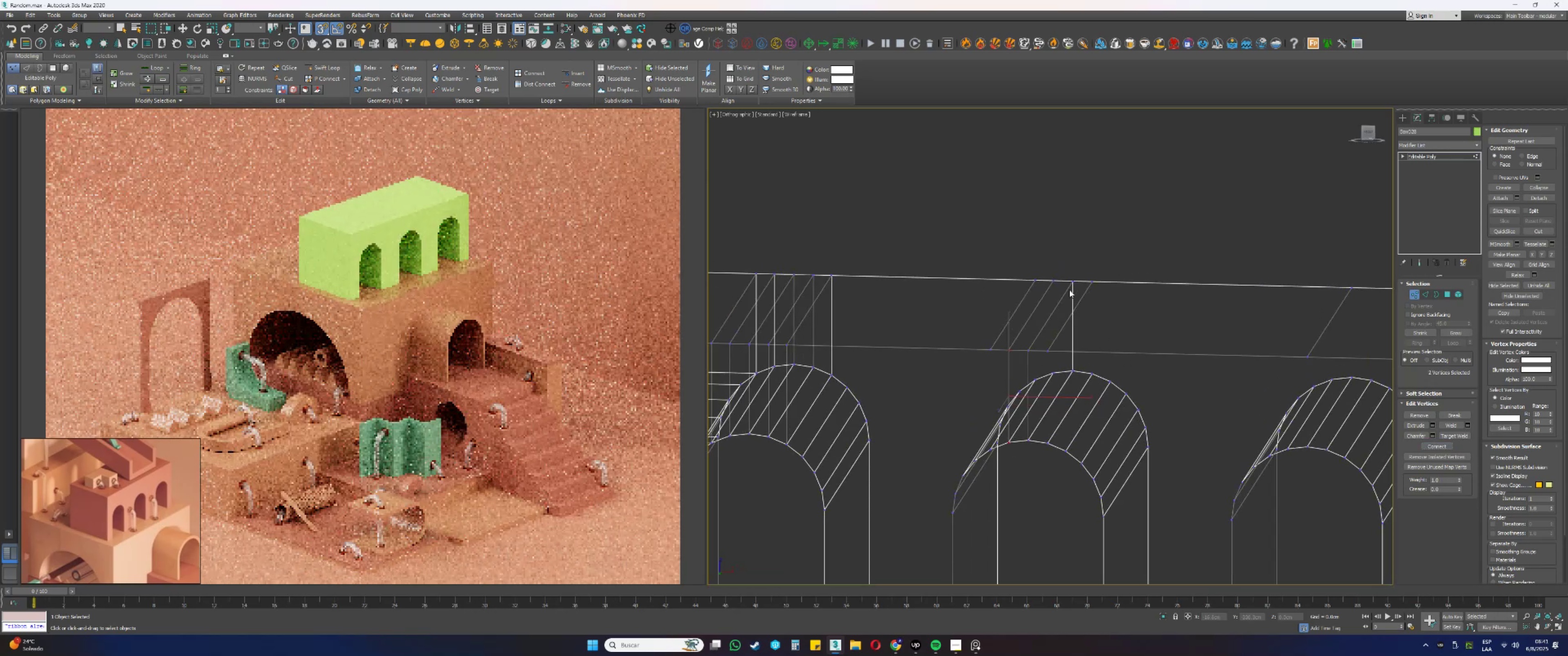 
left_click_drag(start_coordinate=[1056, 284], to_coordinate=[1047, 269])
 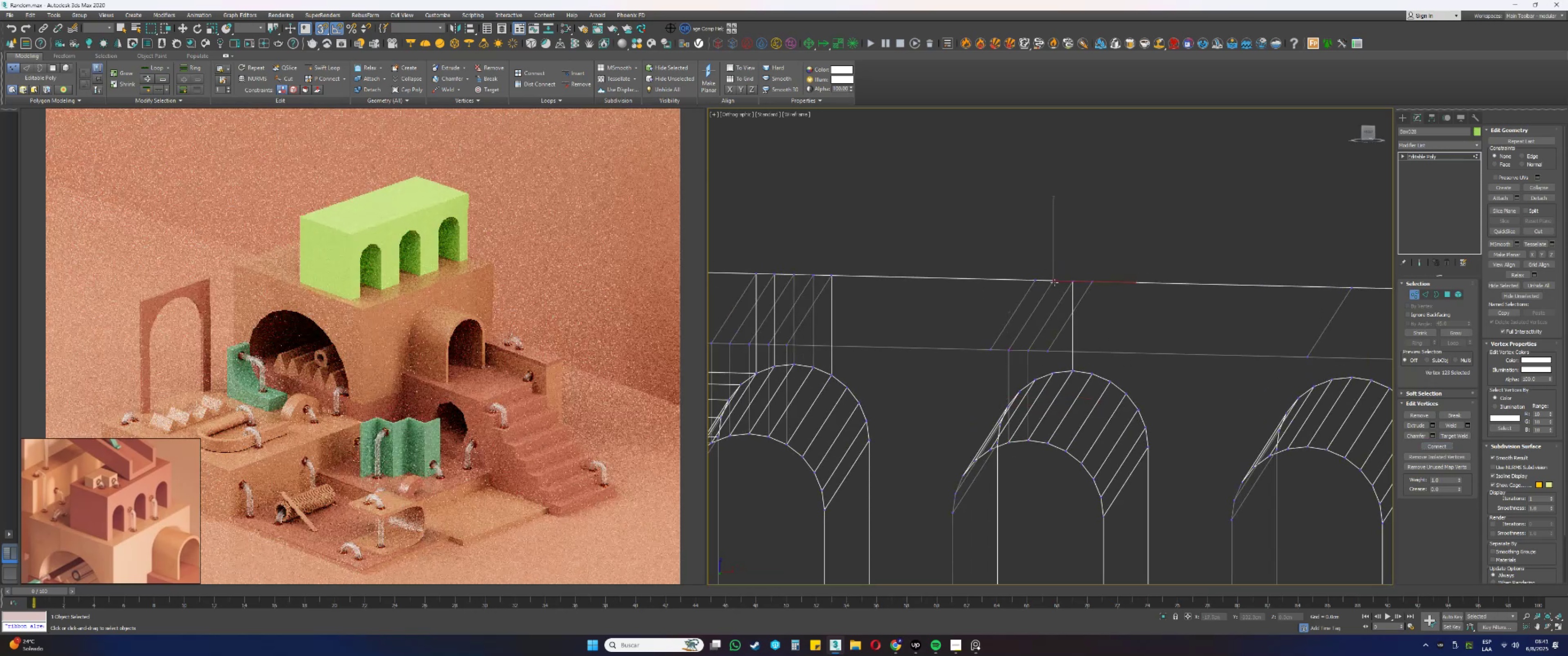 
hold_key(key=ControlLeft, duration=0.51)
left_click([1054, 373])
 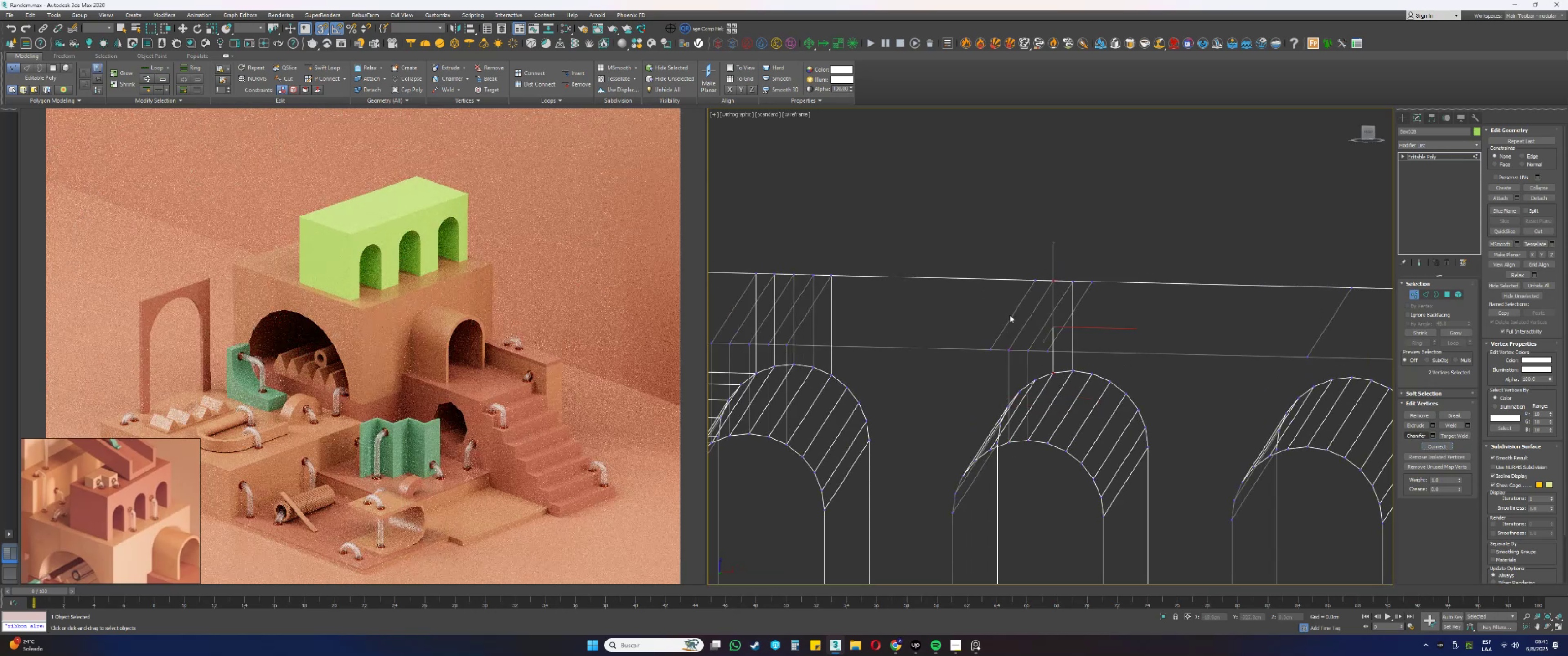 
left_click_drag(start_coordinate=[1039, 286], to_coordinate=[1028, 268])
 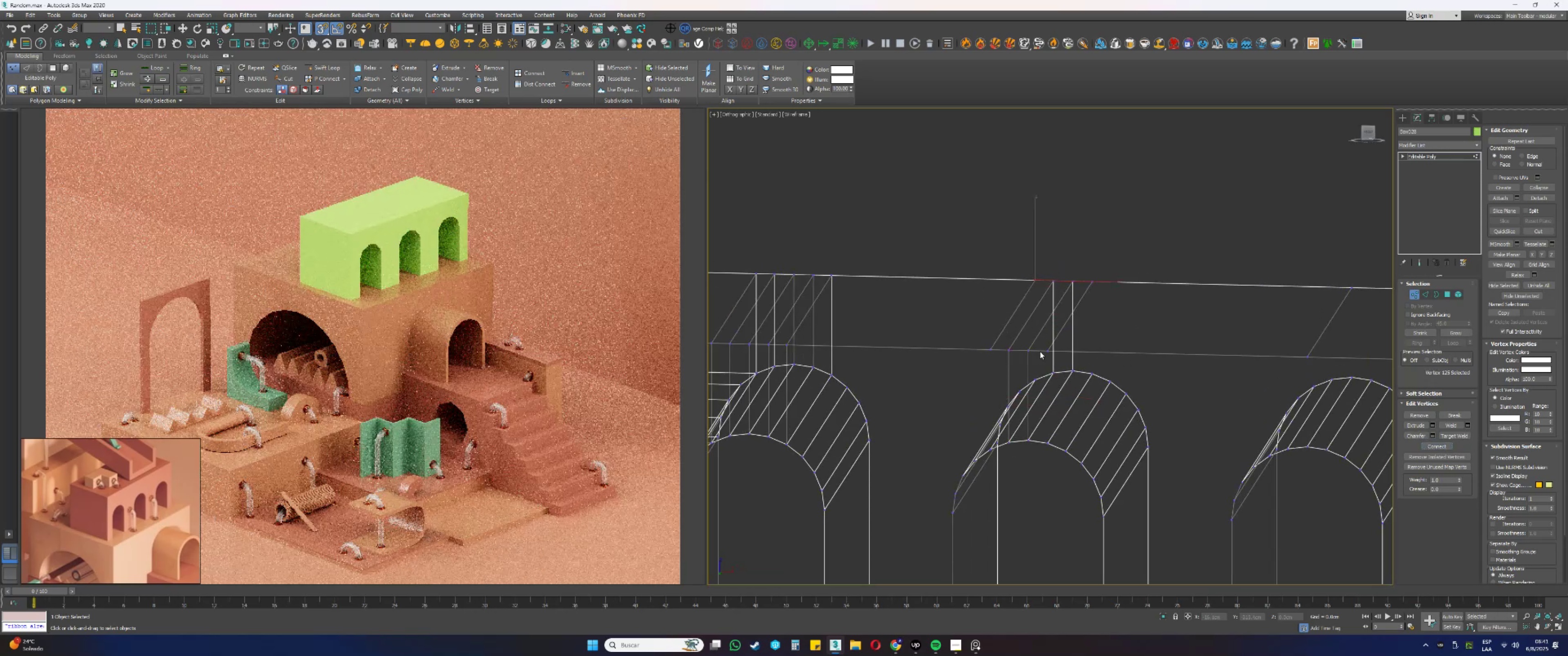 
hold_key(key=ControlLeft, duration=0.46)
left_click([1036, 377])
 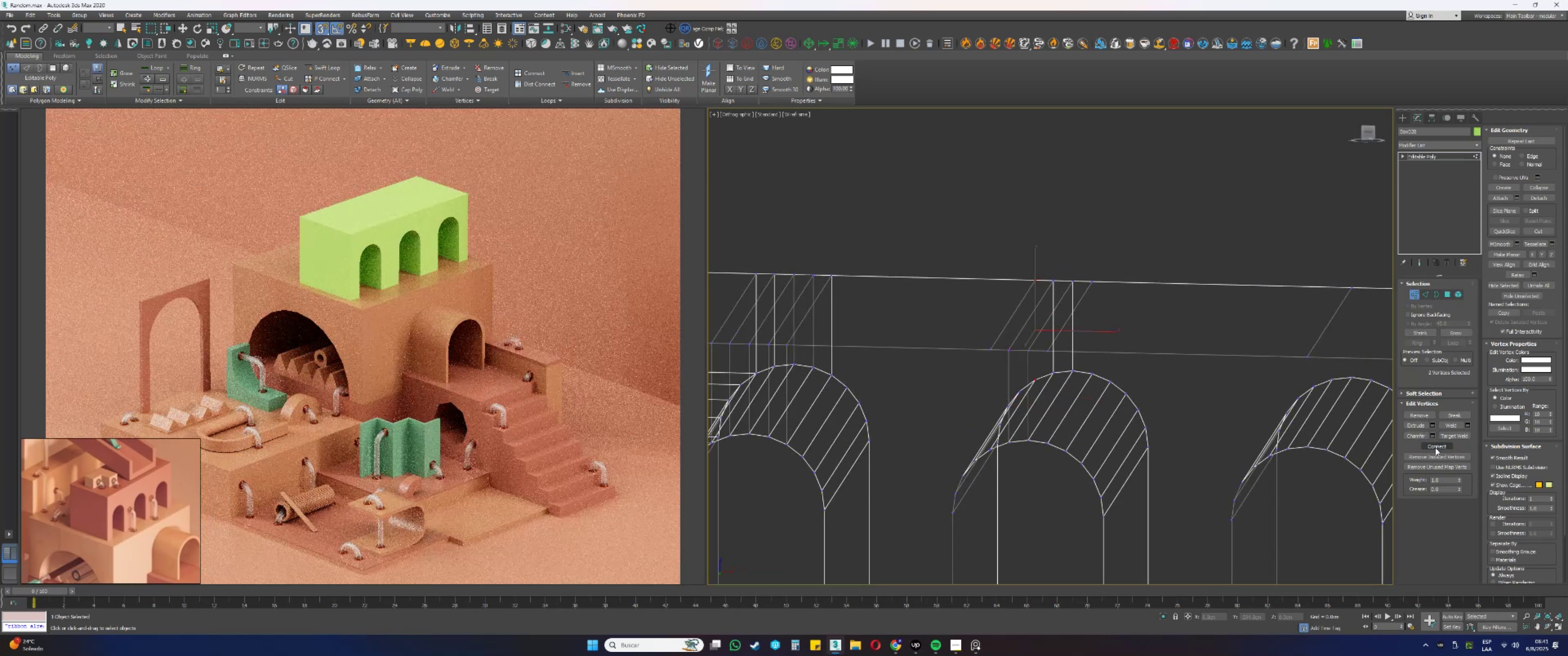 
key(Alt+AltLeft)
 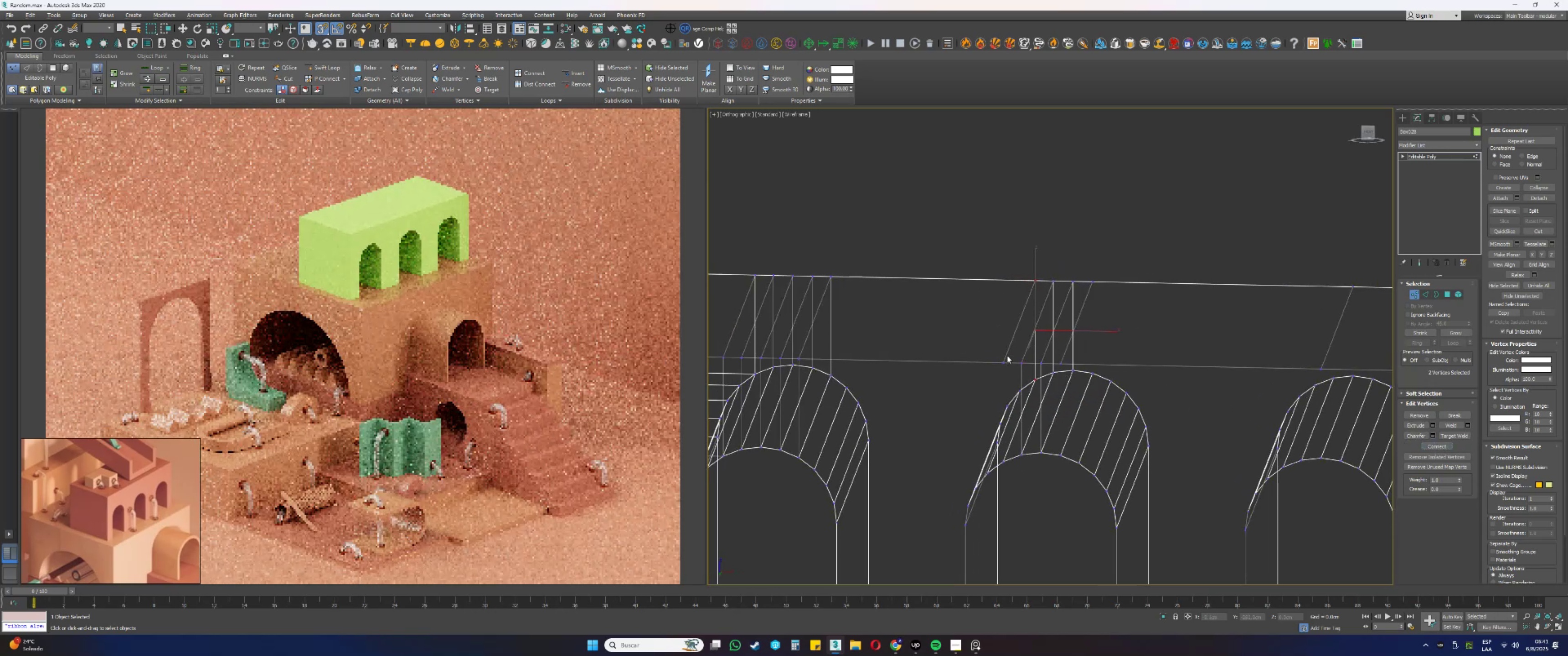 
left_click_drag(start_coordinate=[1011, 375], to_coordinate=[1001, 348])
 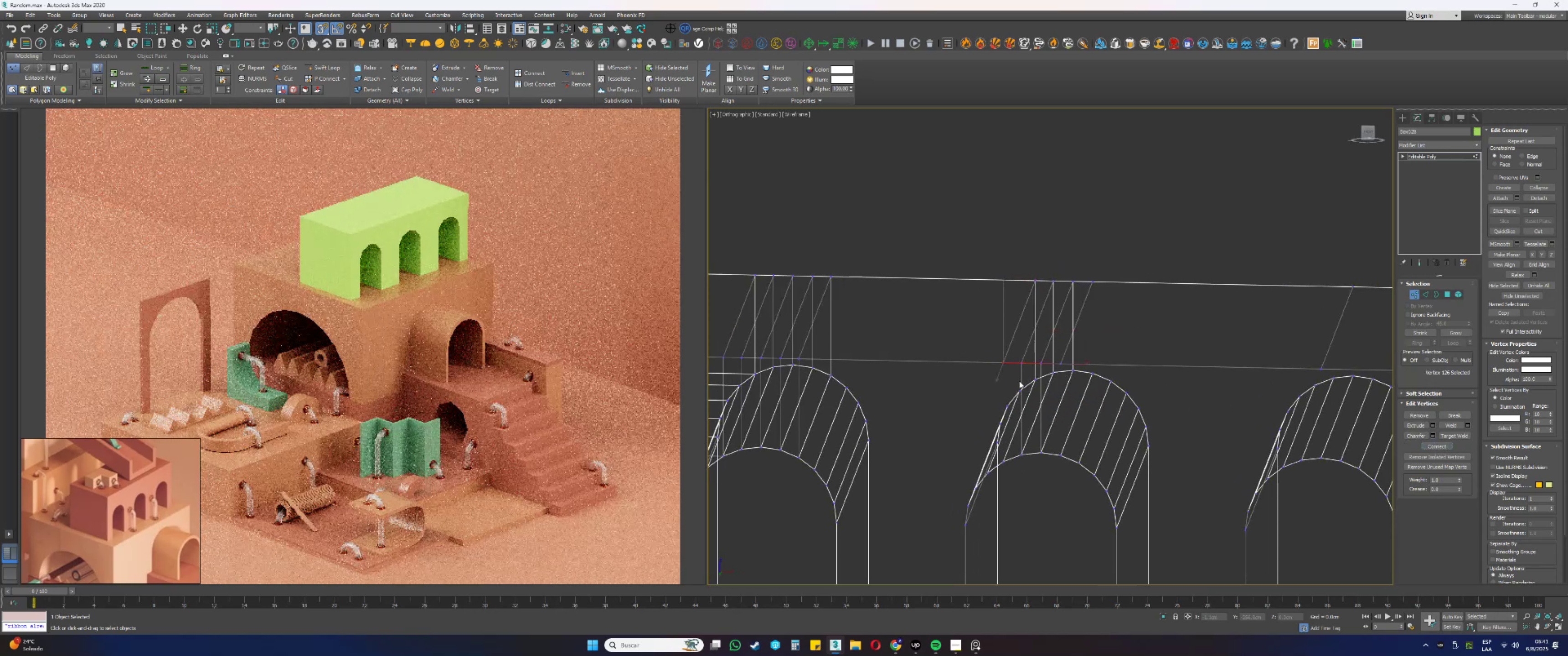 
key(Alt+AltLeft)
 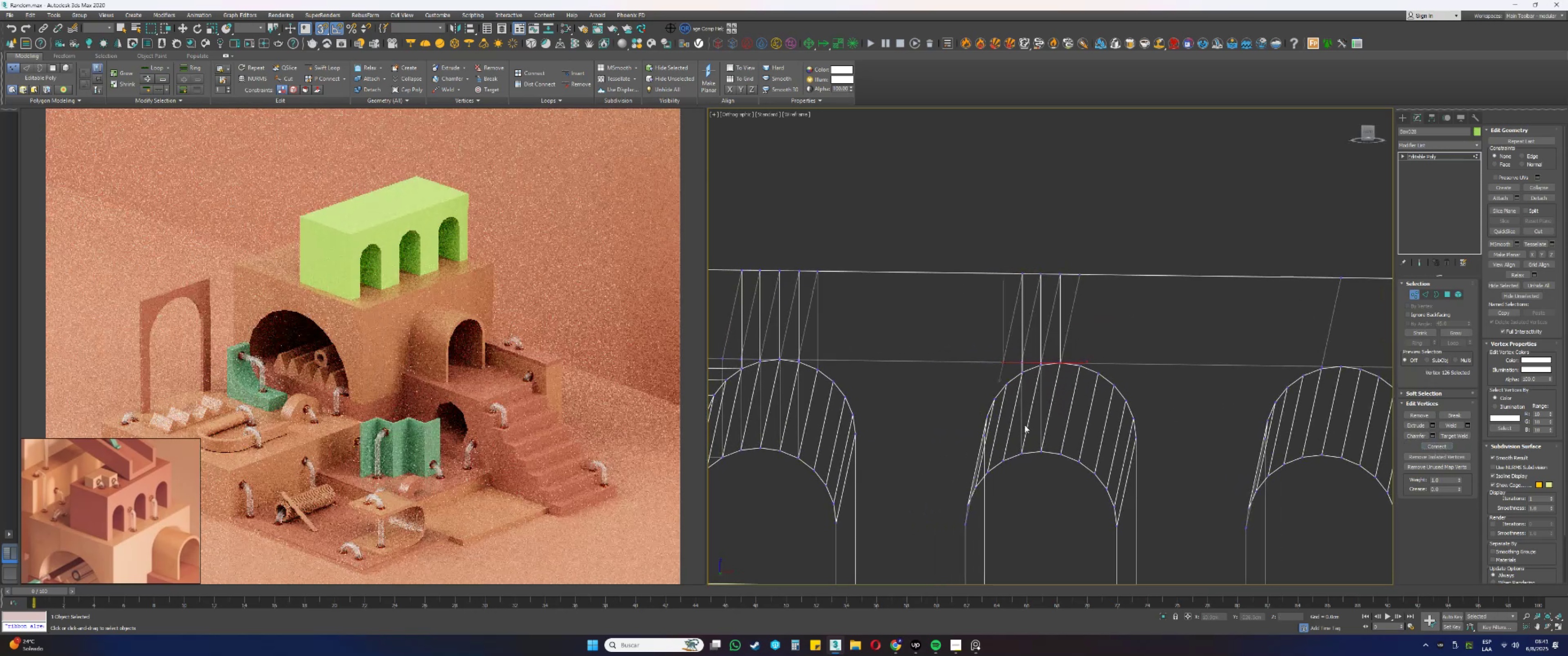 
hold_key(key=ControlLeft, duration=0.5)
left_click_drag(start_coordinate=[1011, 466], to_coordinate=[1005, 459])
 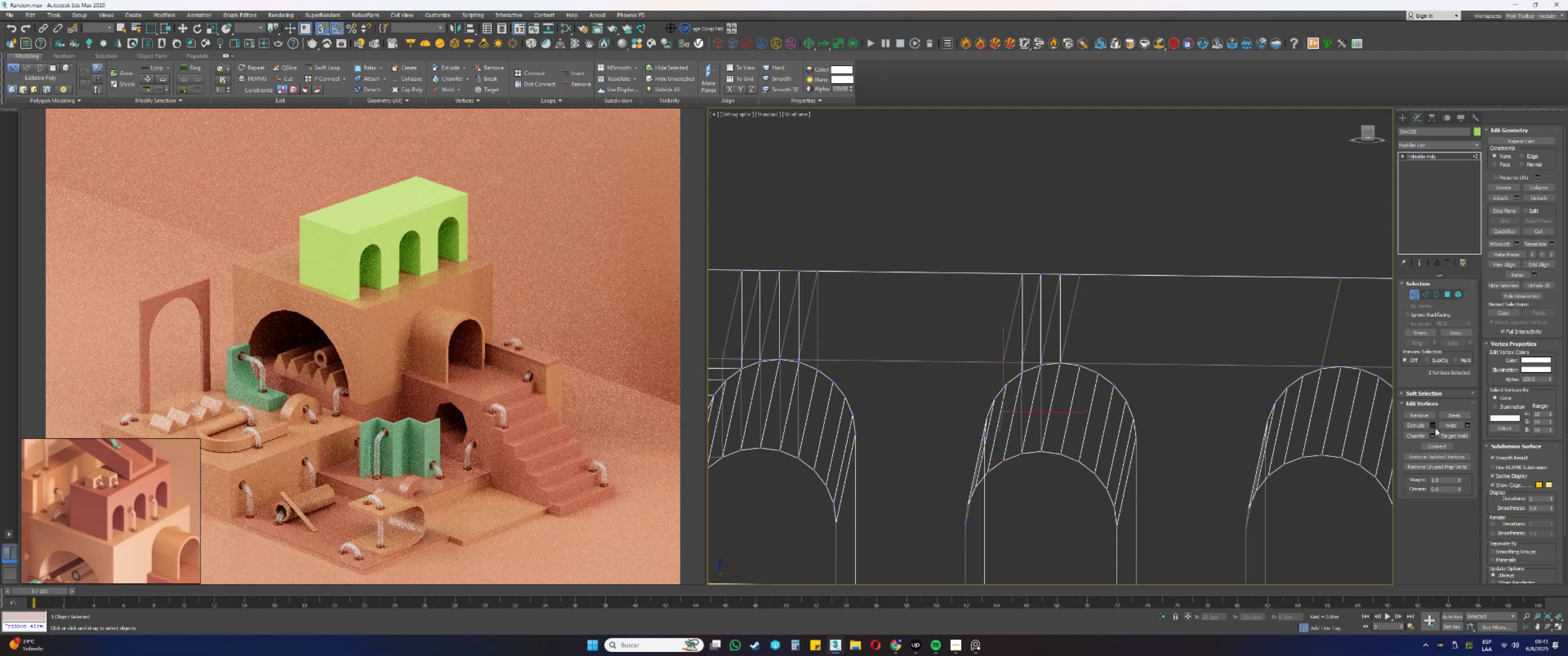 
left_click([1437, 443])
 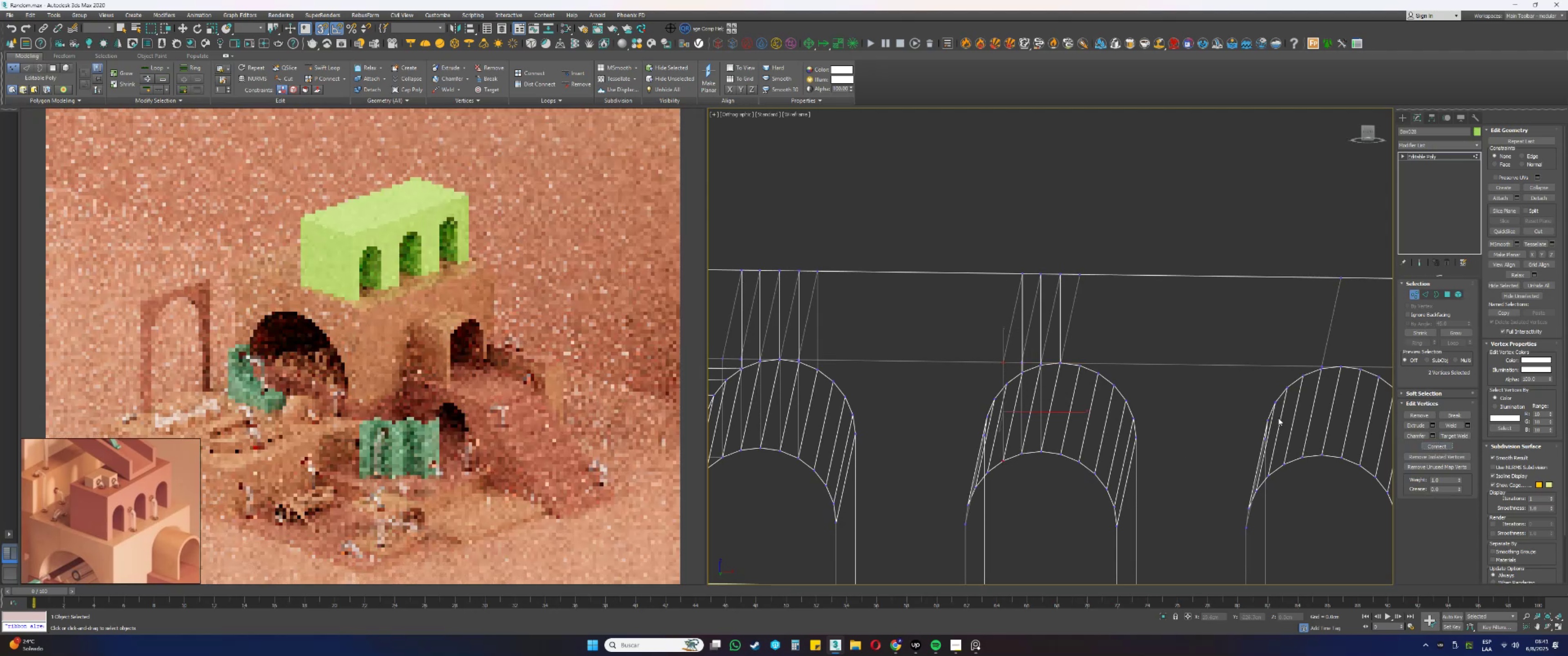 
hold_key(key=AltLeft, duration=0.51)
 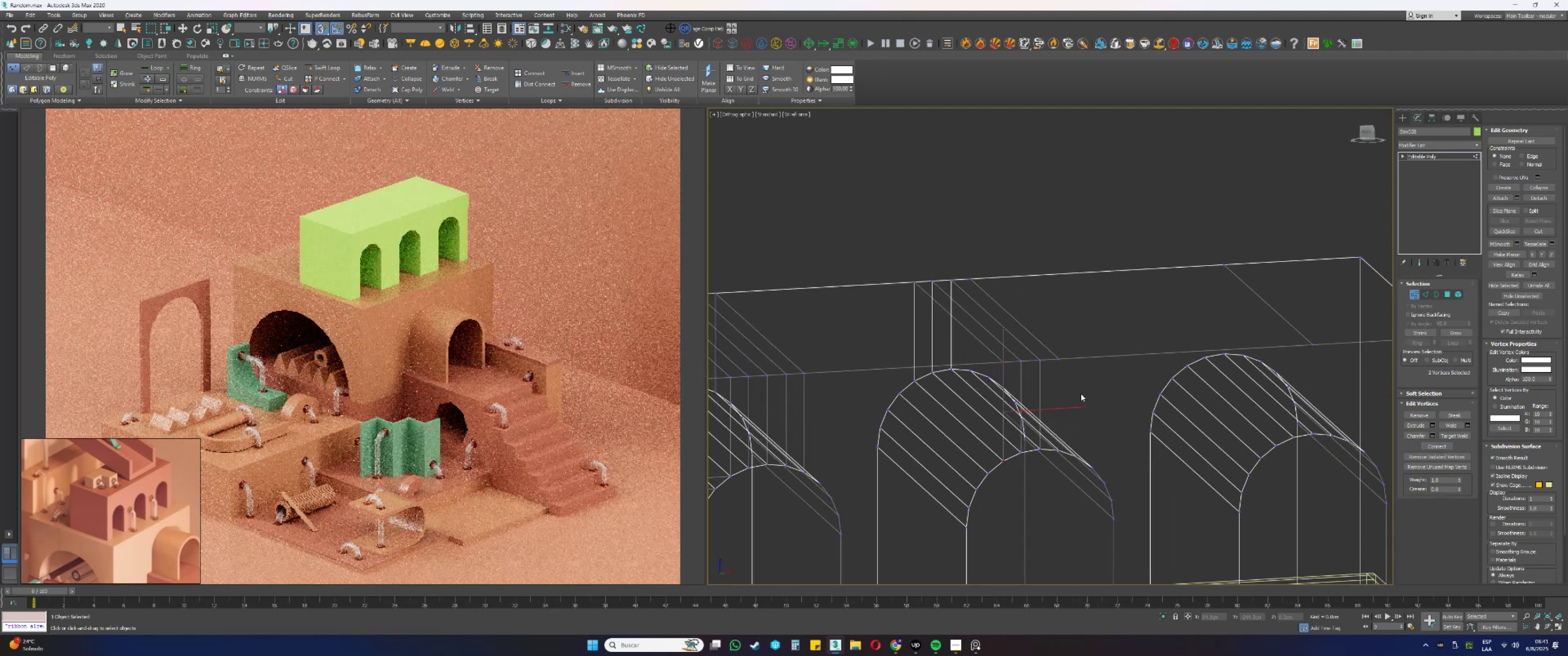 
left_click_drag(start_coordinate=[1072, 374], to_coordinate=[1054, 345])
 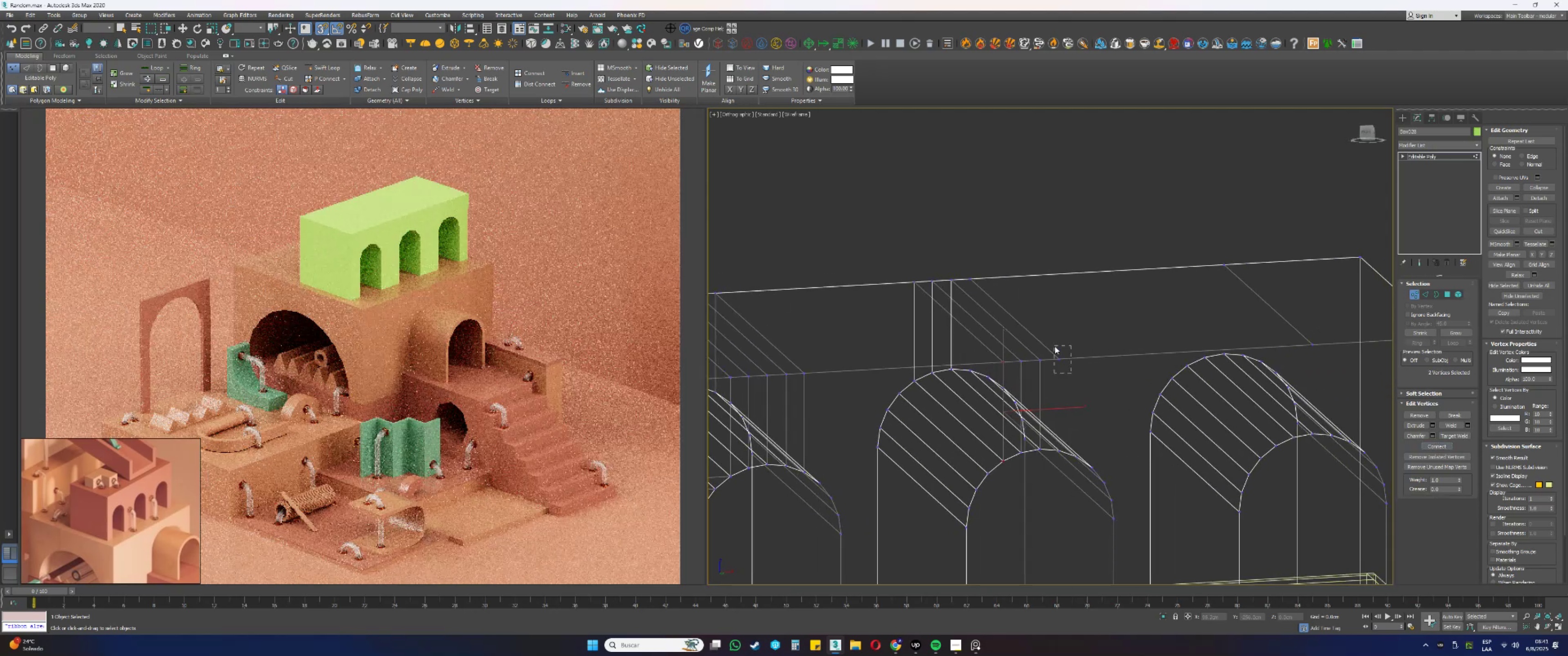 
key(Alt+AltLeft)
 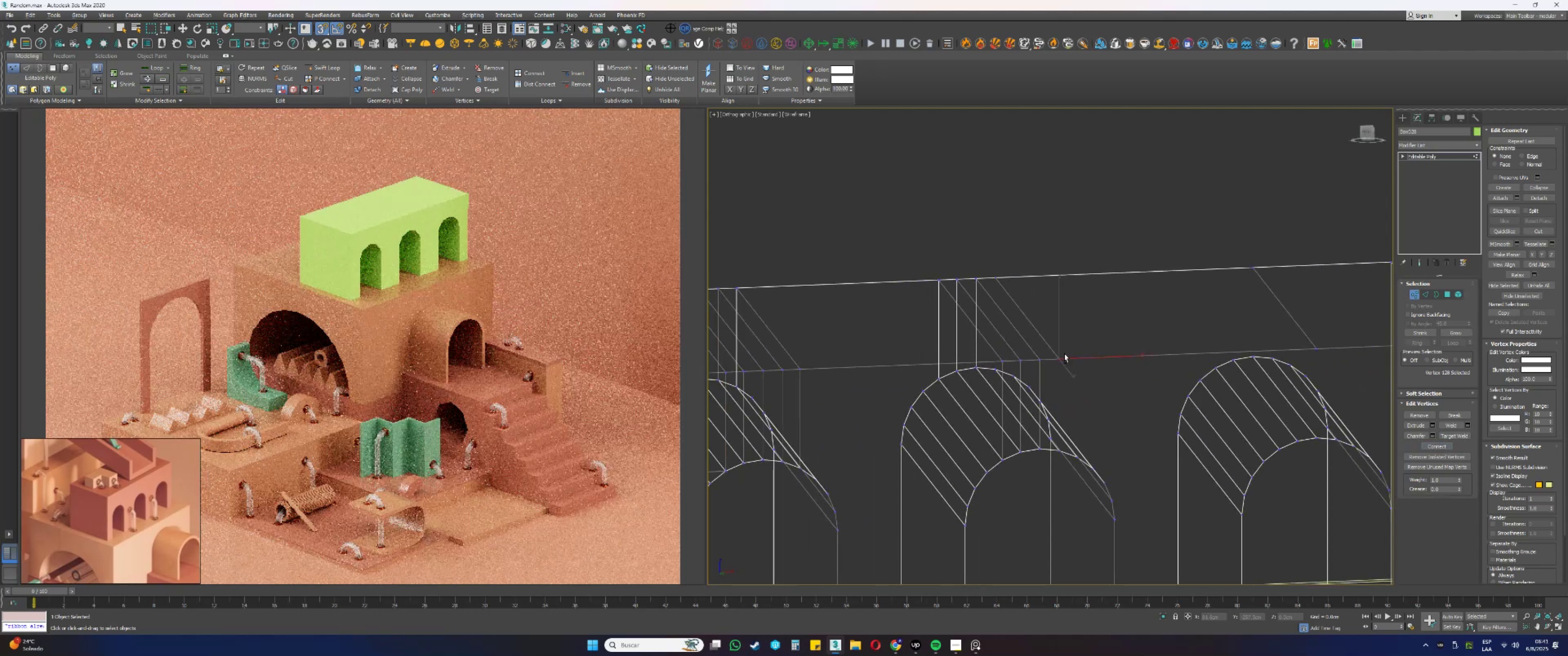 
key(Alt+AltLeft)
 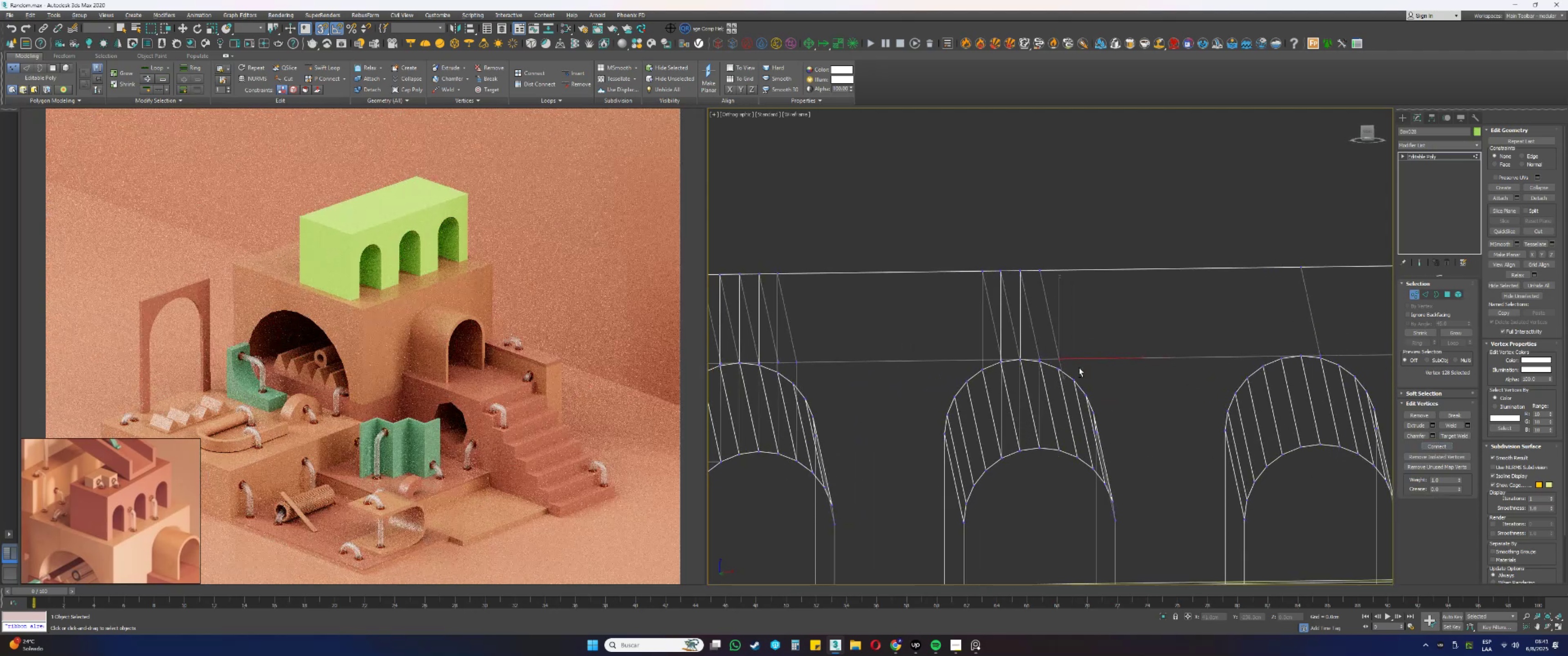 
hold_key(key=ControlLeft, duration=0.39)
left_click_drag(start_coordinate=[1061, 463], to_coordinate=[1056, 451])
 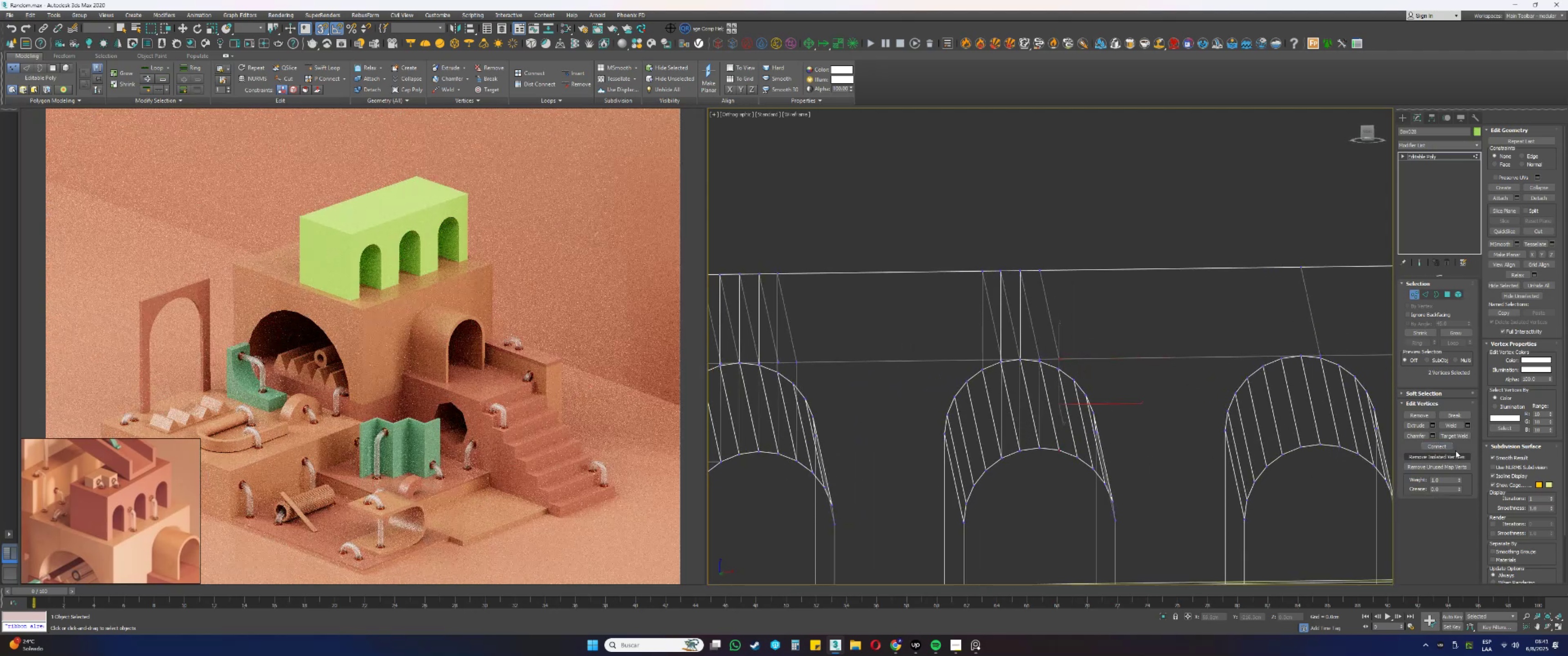 
left_click([1451, 446])
 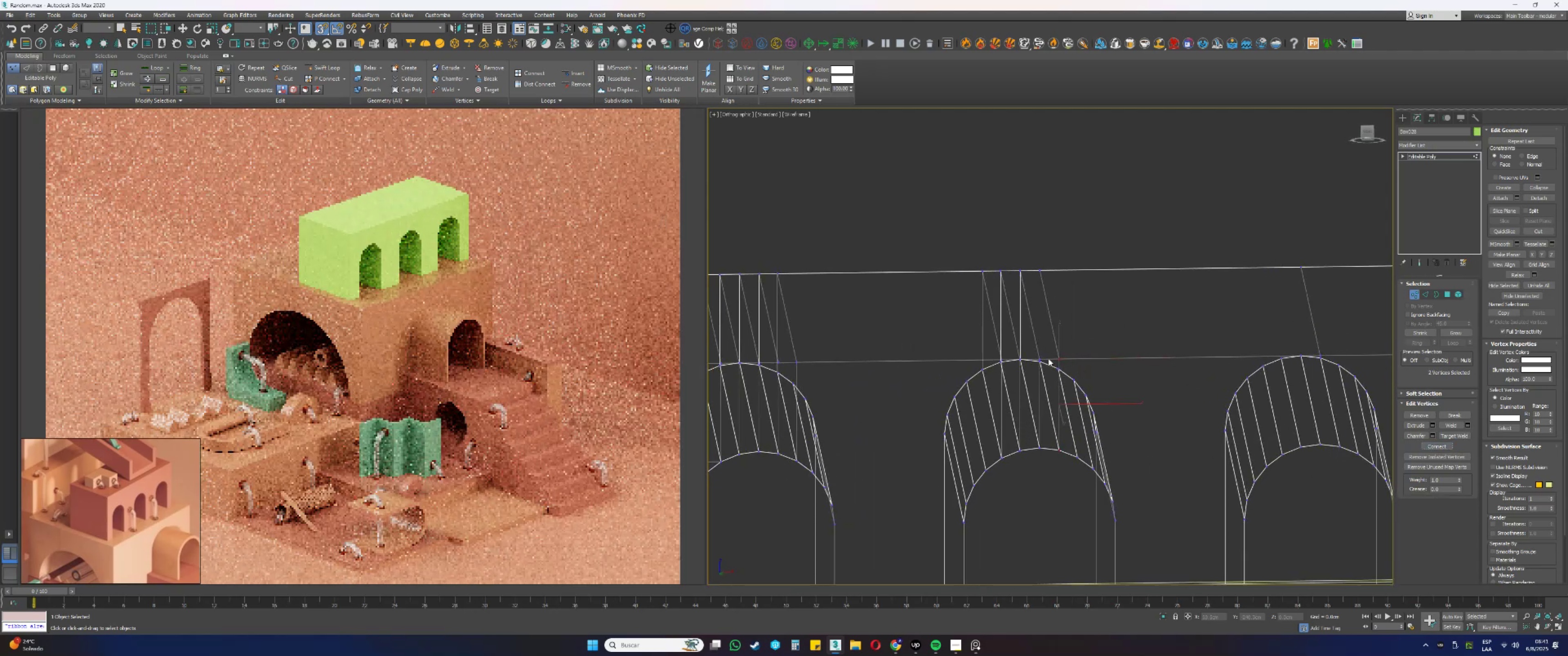 
left_click([1045, 365])
 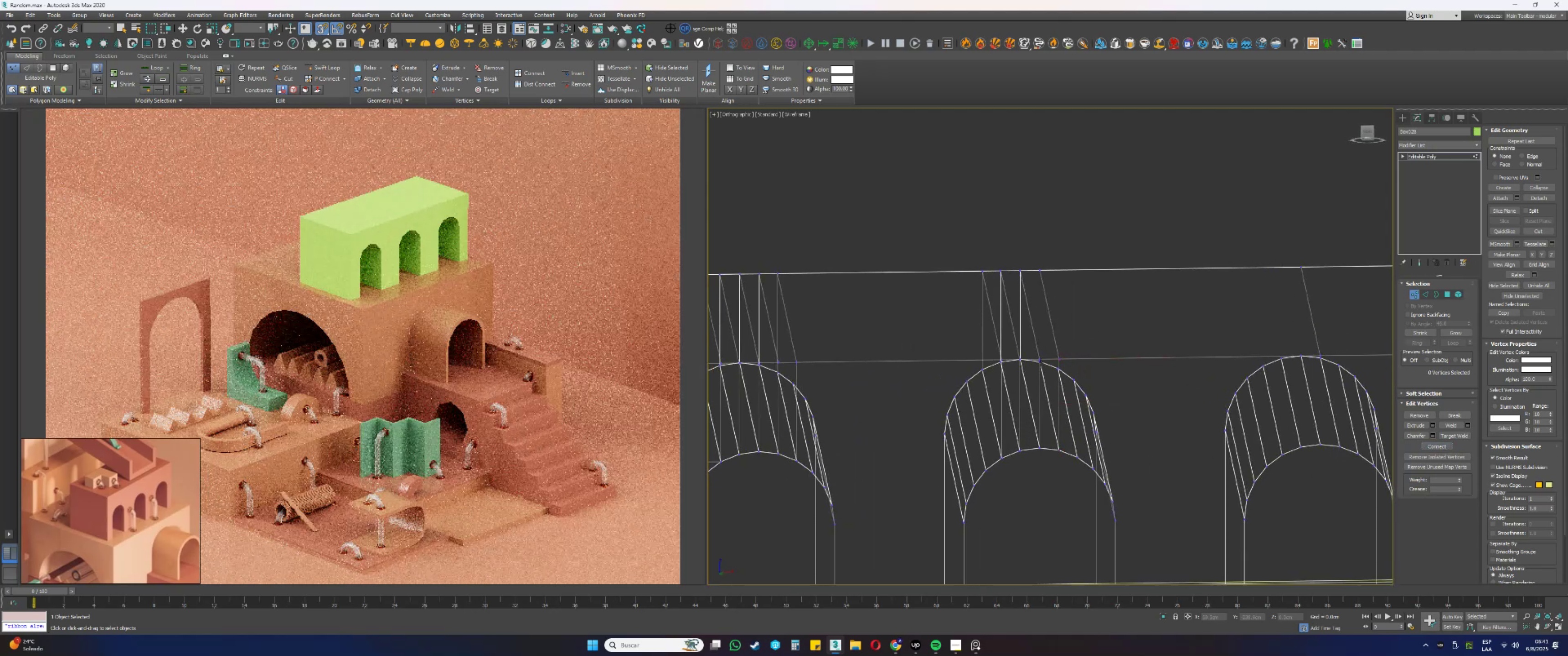 
left_click([1041, 362])
 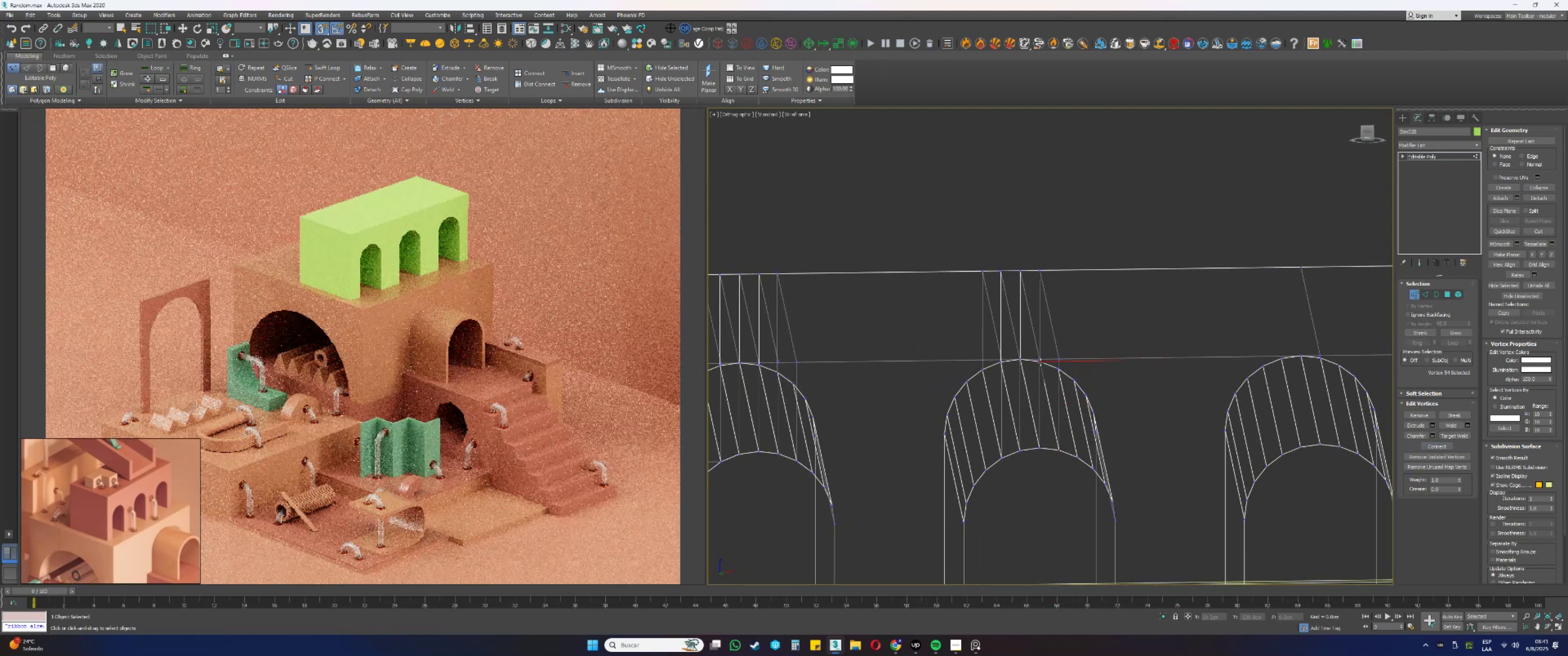 
key(Alt+AltLeft)
 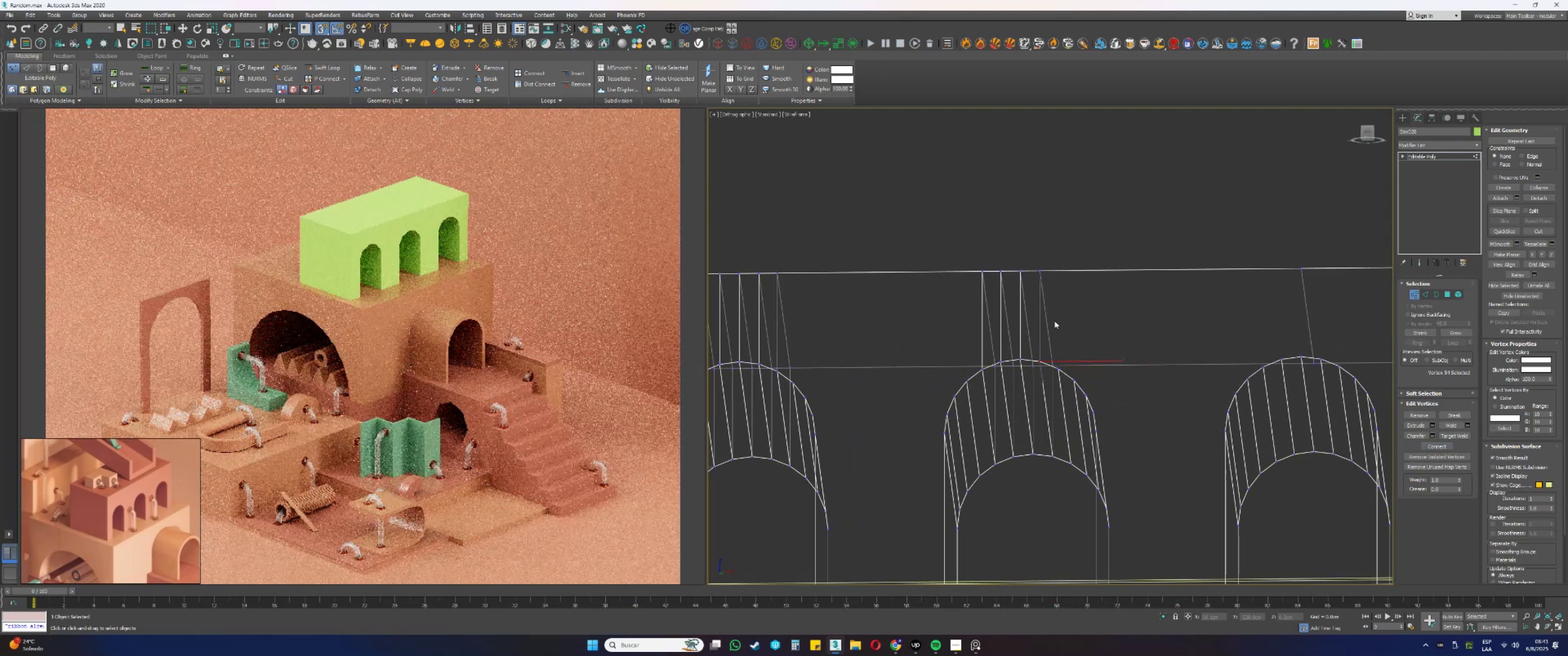 
hold_key(key=ControlLeft, duration=0.32)
left_click_drag(start_coordinate=[1053, 281], to_coordinate=[1037, 264])
 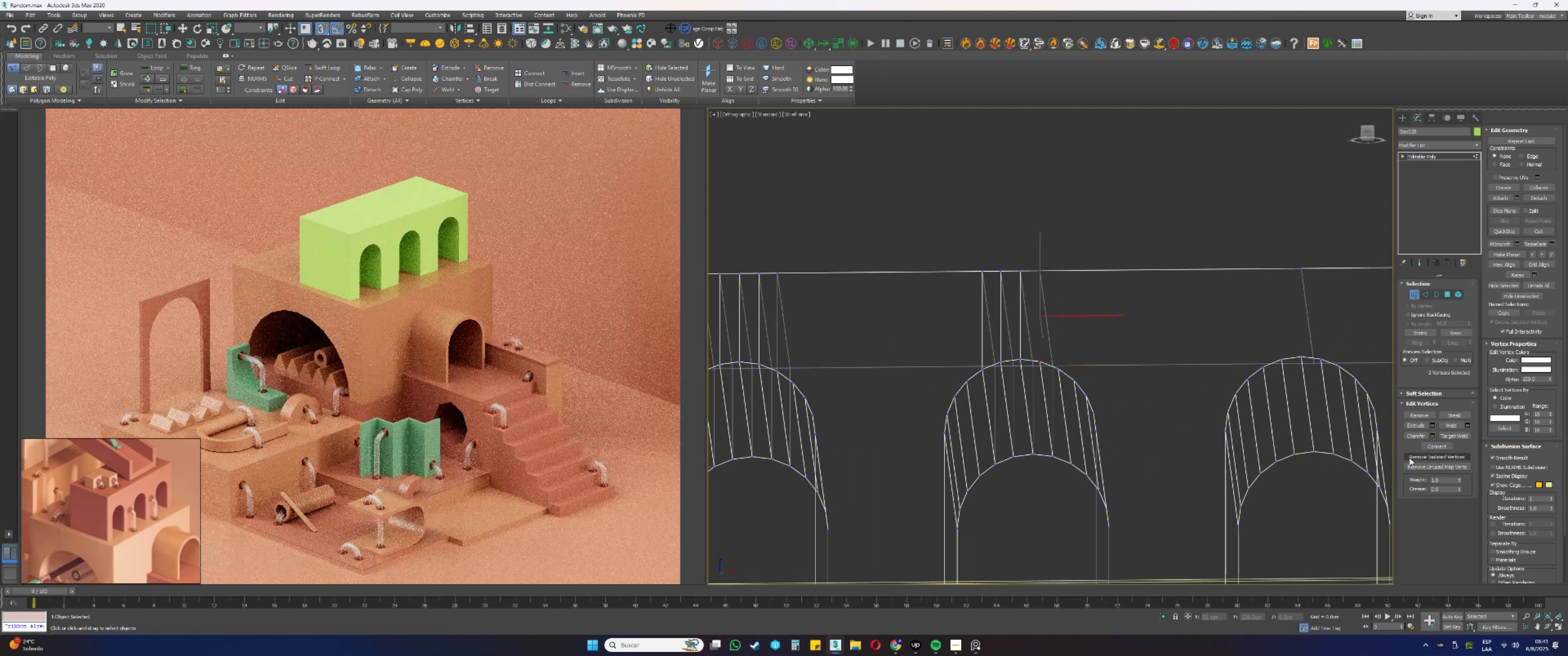 
left_click([1430, 447])
 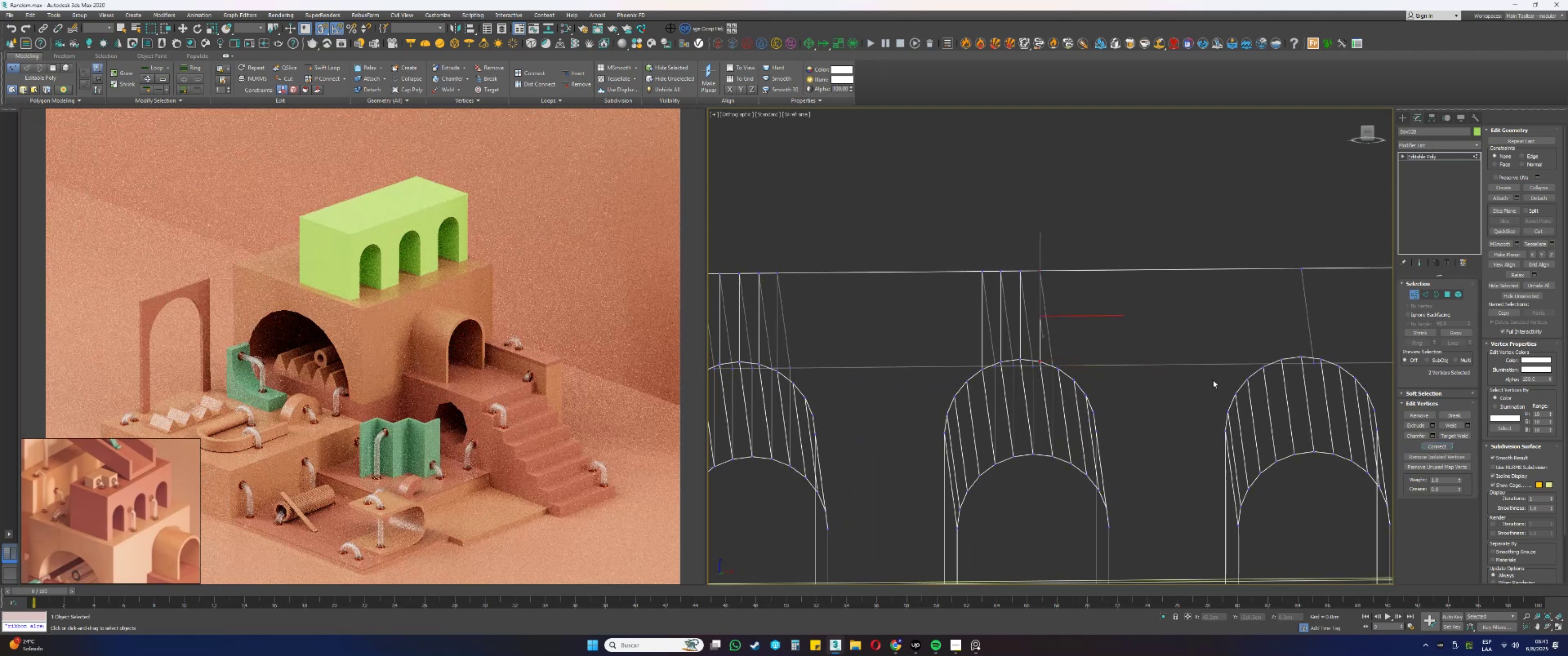 
type([F3][F3]2w1s)
 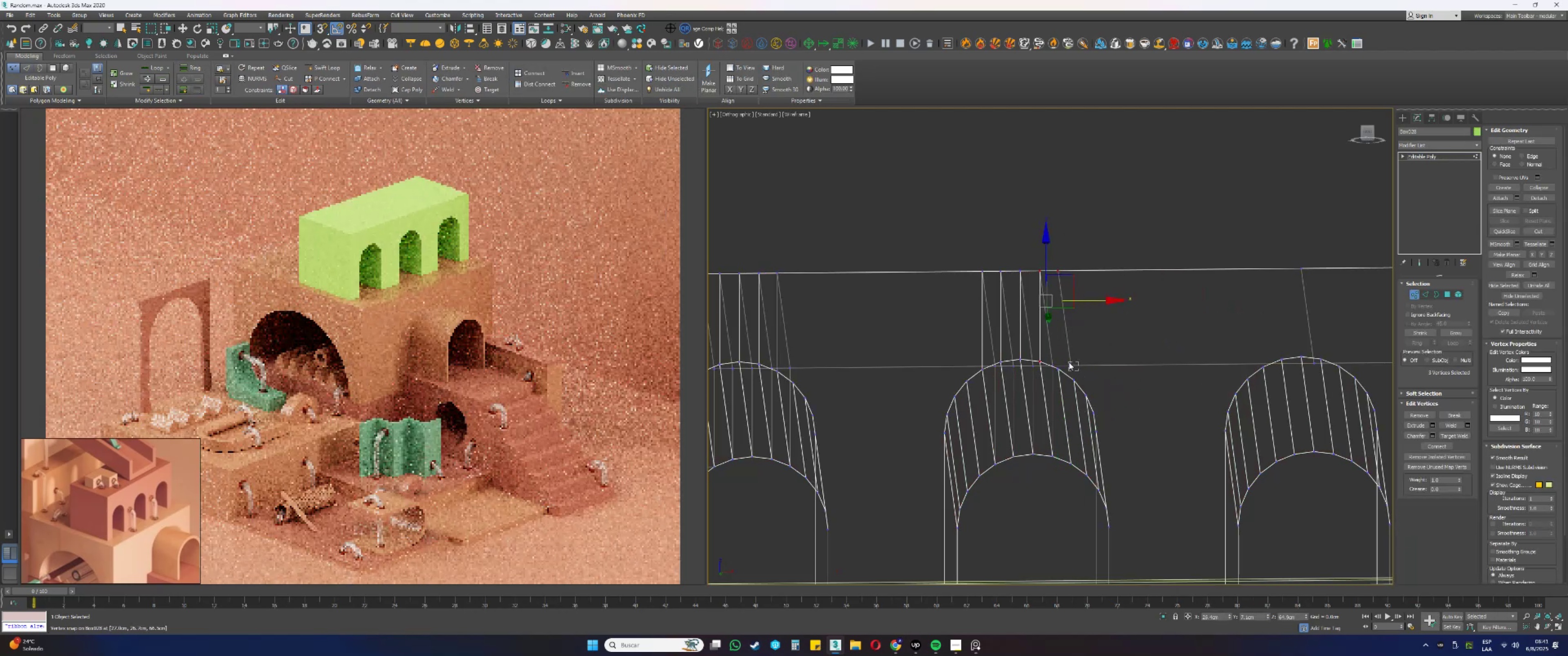 
left_click_drag(start_coordinate=[1144, 393], to_coordinate=[1145, 234])
 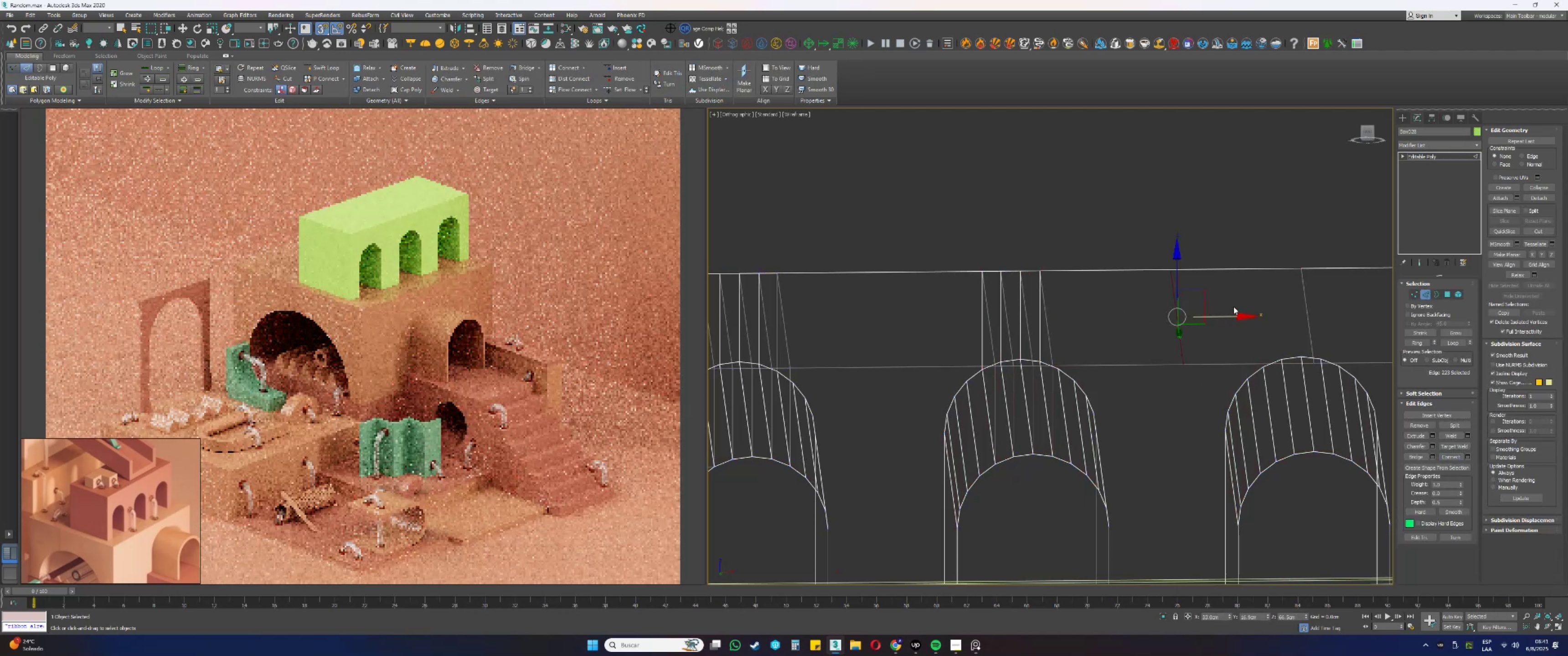 
left_click_drag(start_coordinate=[1222, 317], to_coordinate=[1071, 459])
 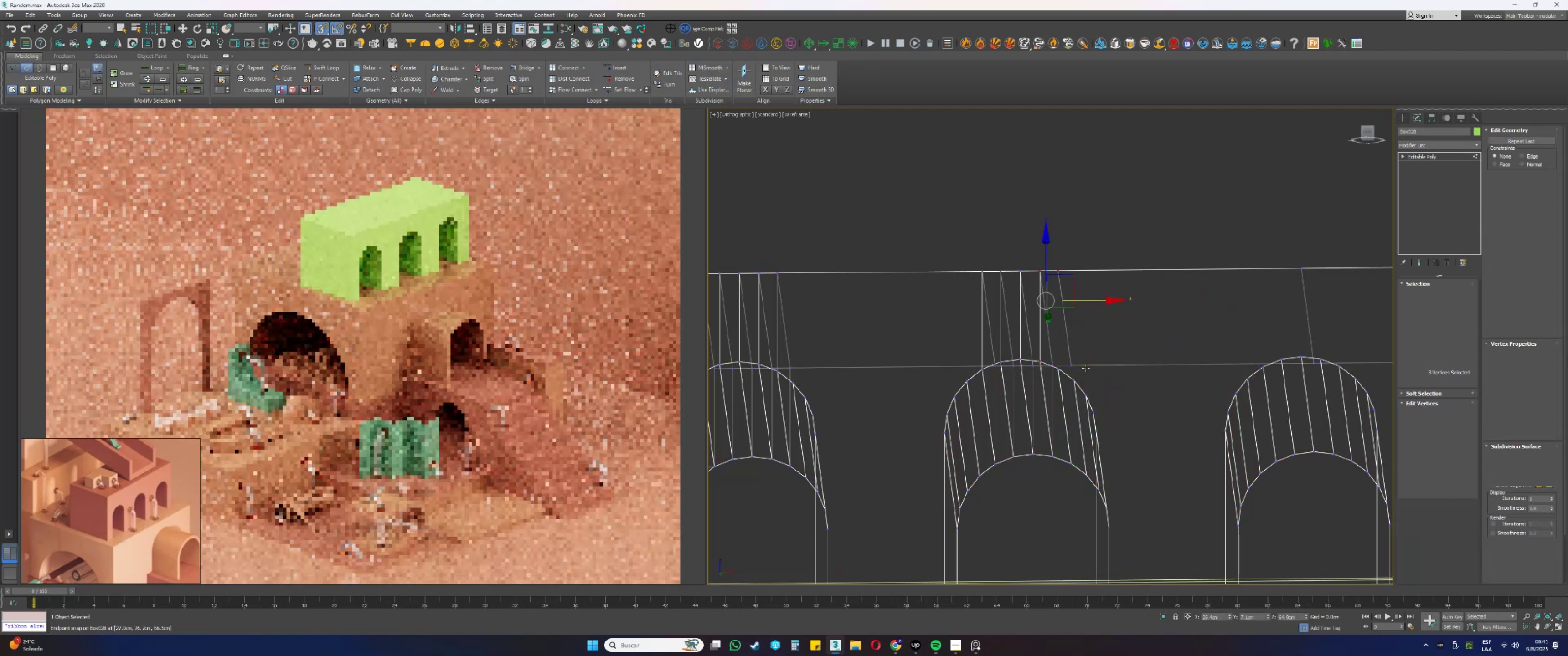 
left_click_drag(start_coordinate=[1079, 371], to_coordinate=[1069, 362])
 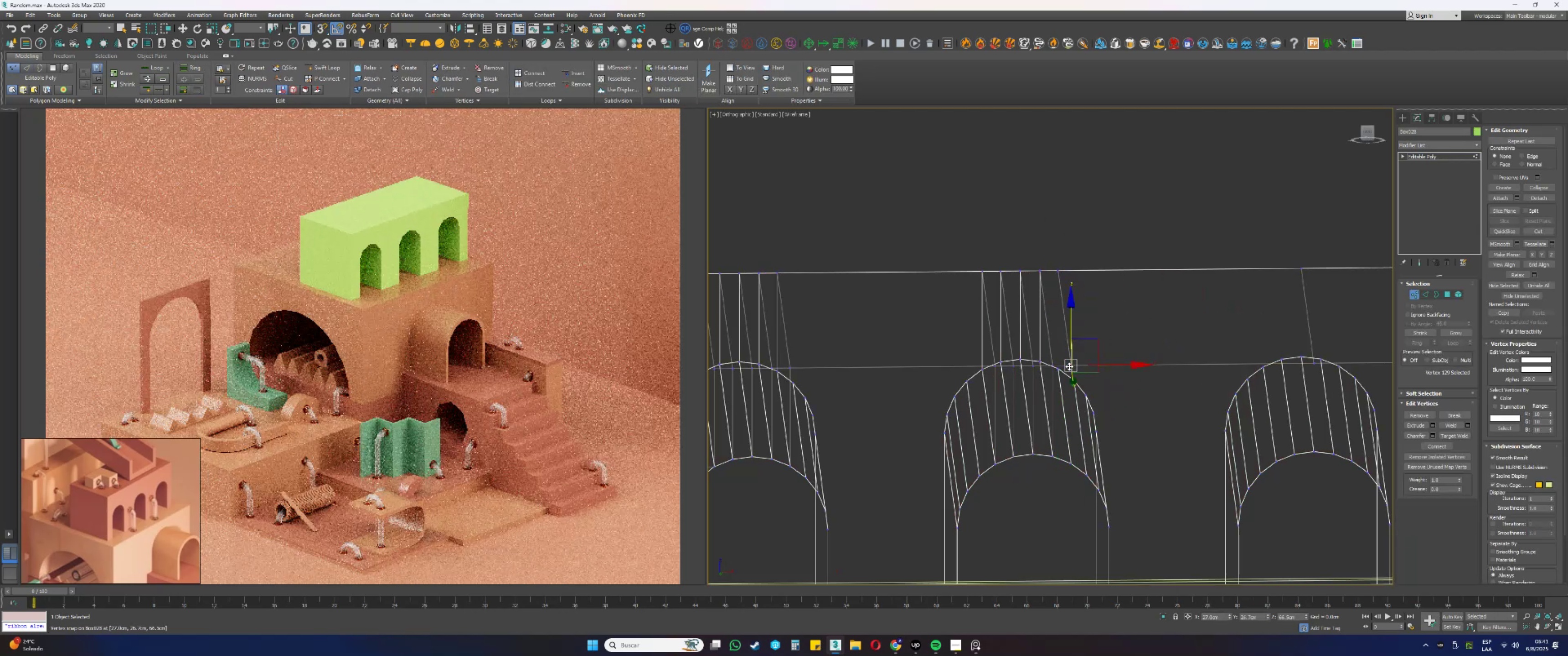 
hold_key(key=ControlLeft, duration=0.77)
left_click_drag(start_coordinate=[1074, 472], to_coordinate=[1068, 460])
 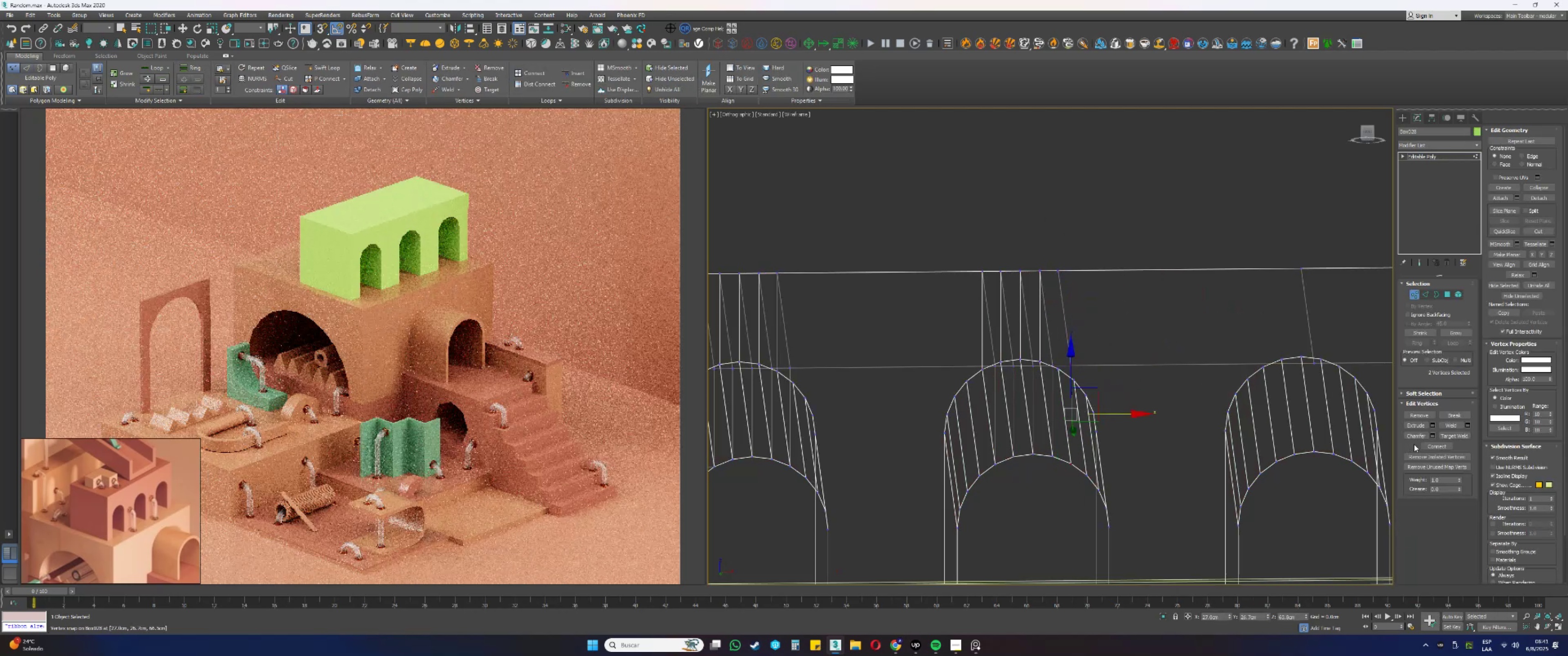 
left_click([1427, 445])
 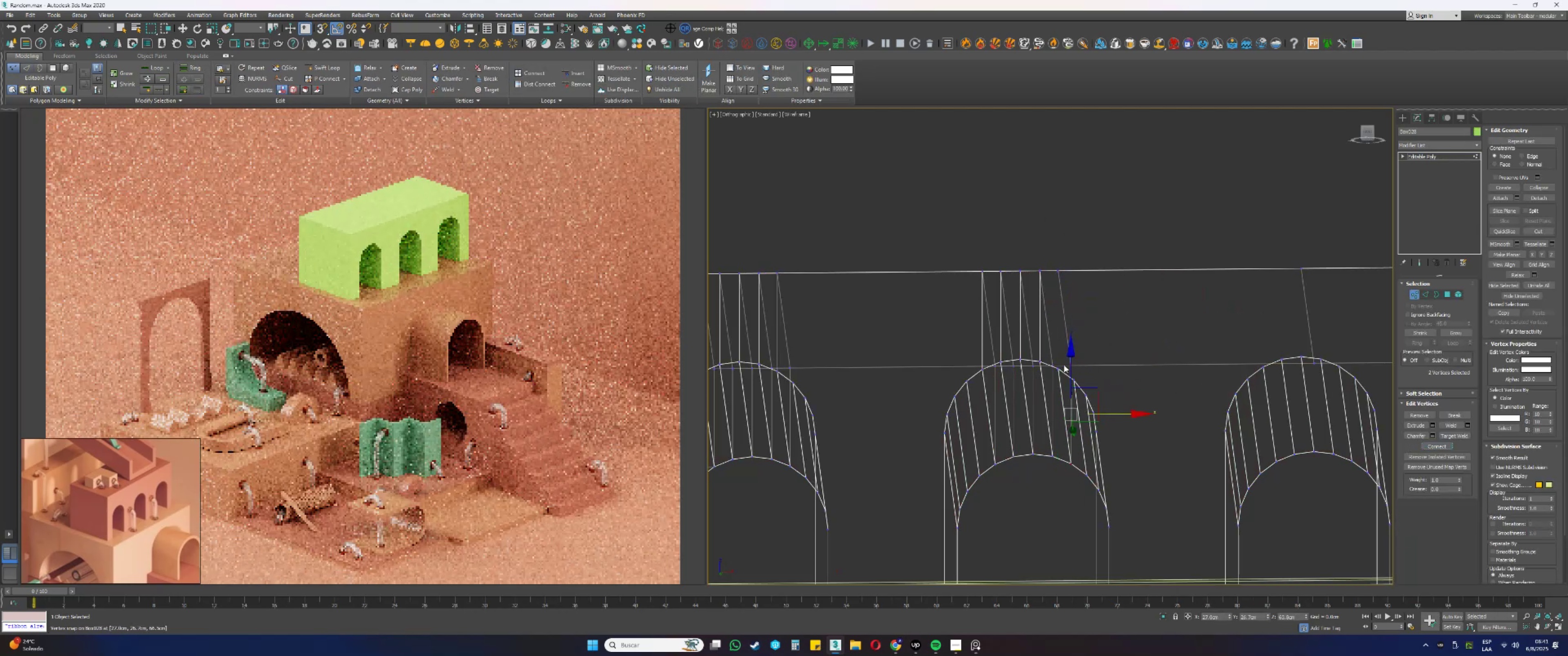 
left_click([1058, 369])
 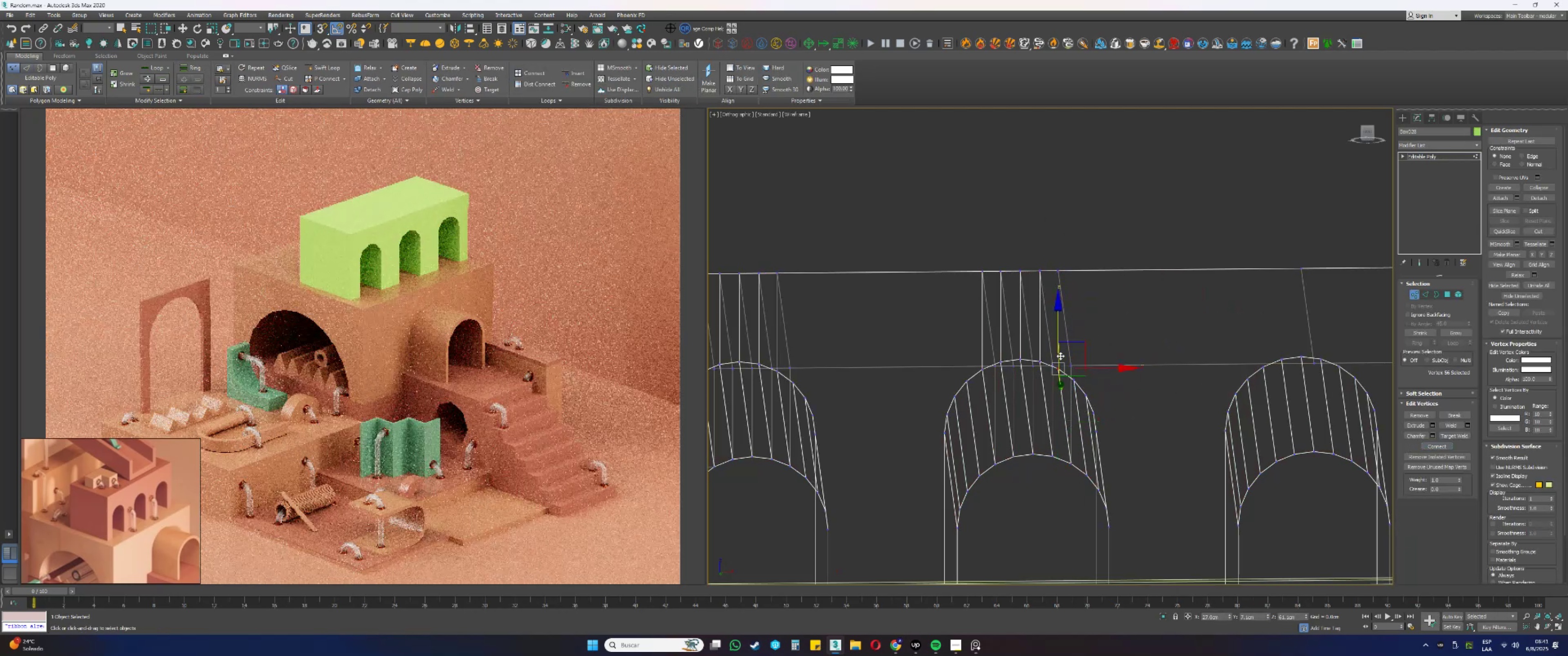 
hold_key(key=ControlLeft, duration=0.46)
left_click_drag(start_coordinate=[1068, 277], to_coordinate=[1058, 256])
 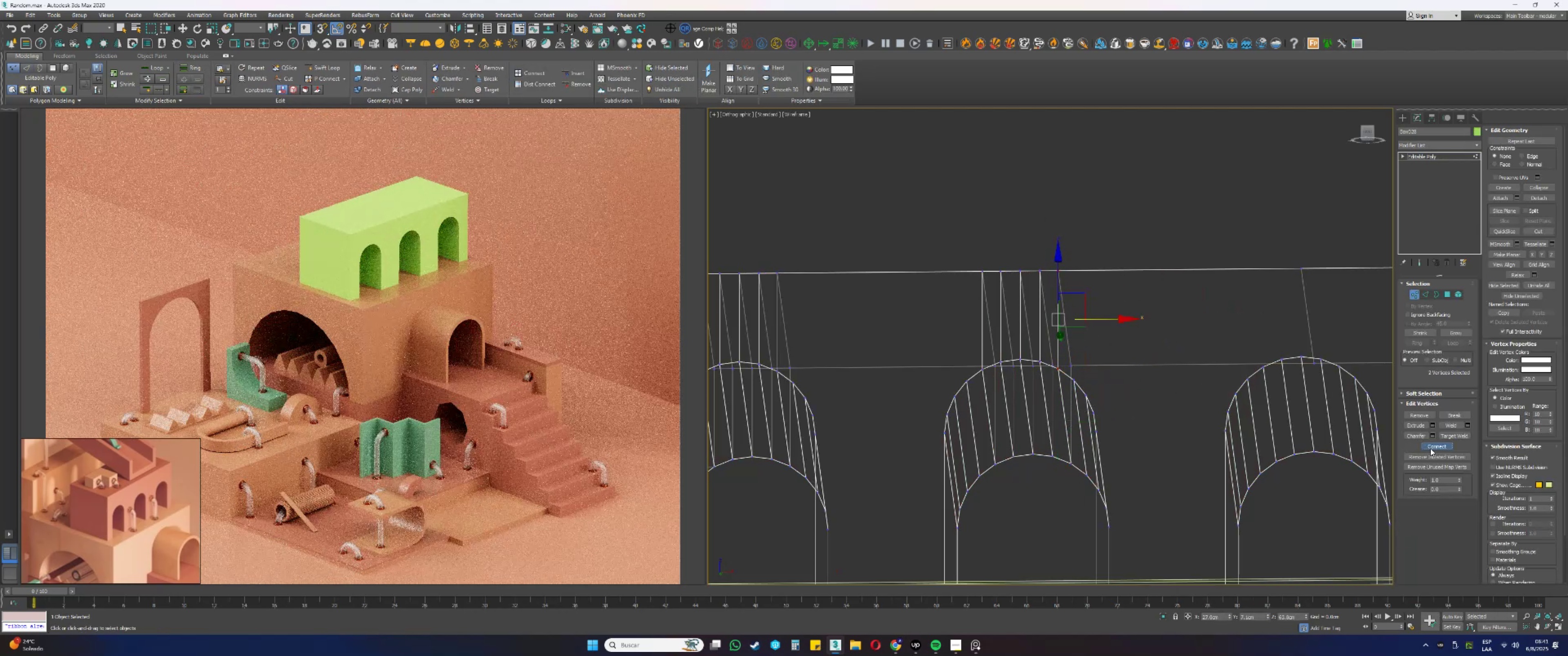 
key(Alt+AltLeft)
 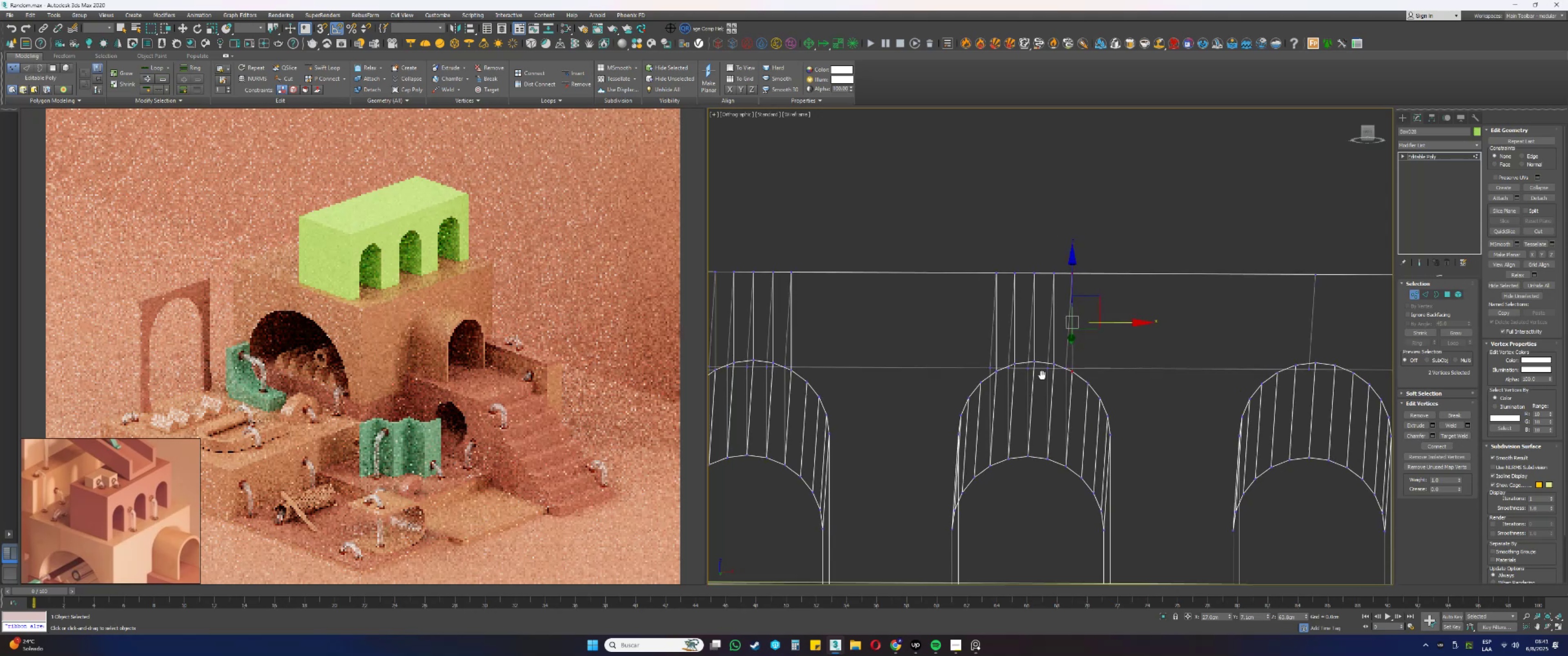 
key(Alt+AltLeft)
 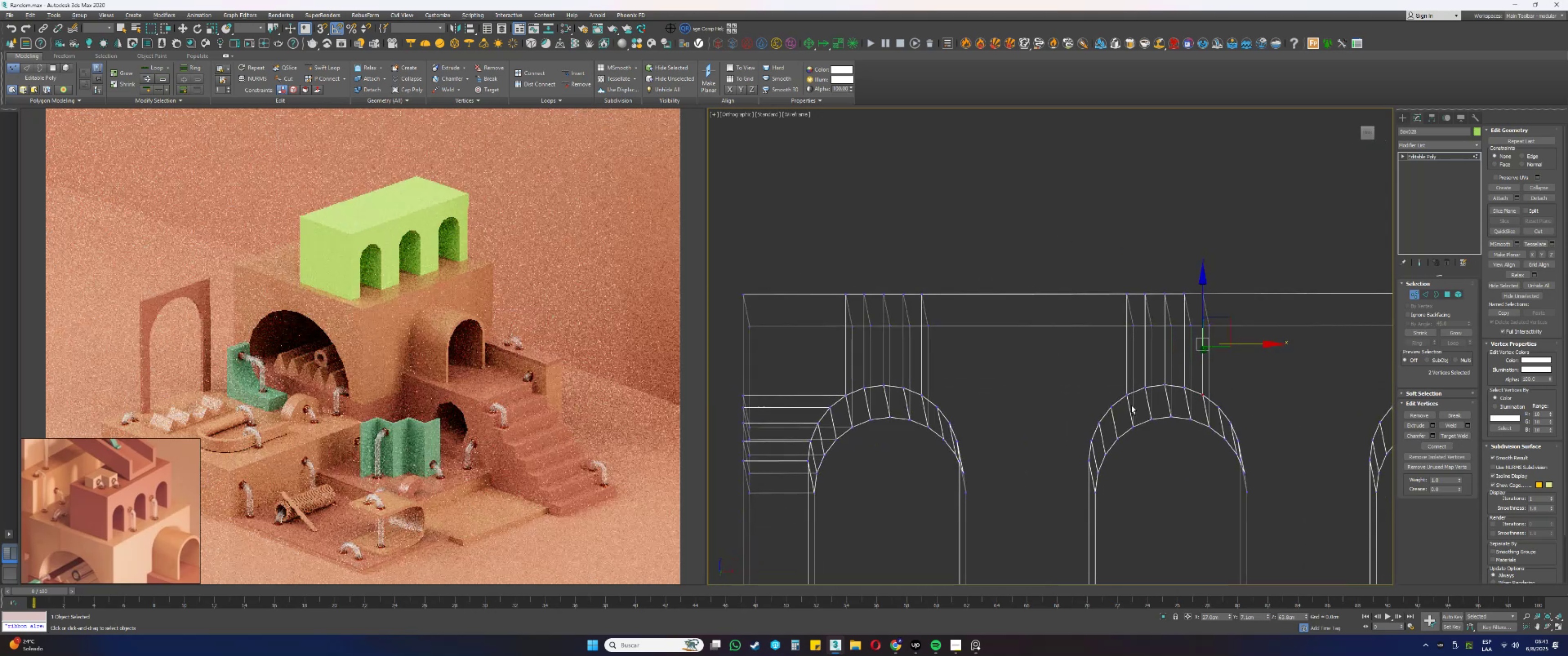 
key(F3)
 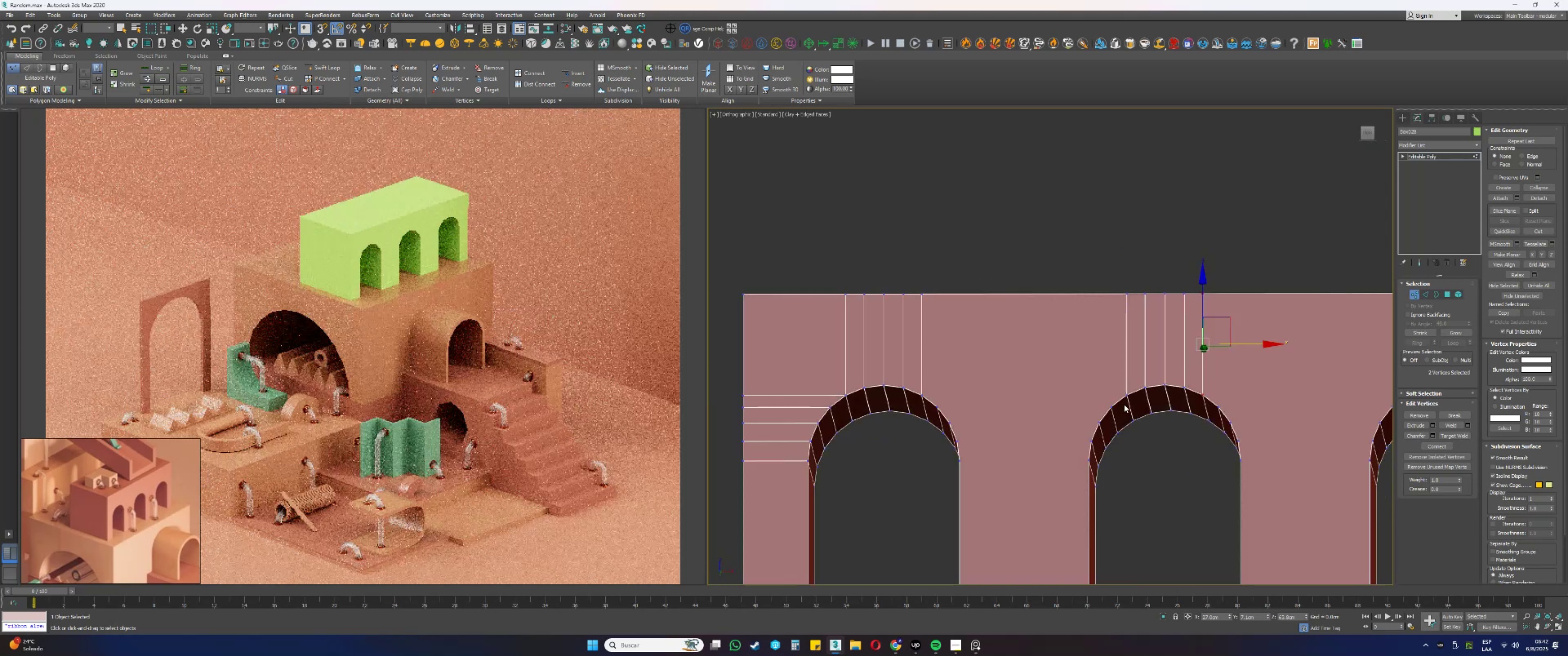 
key(Alt+AltLeft)
 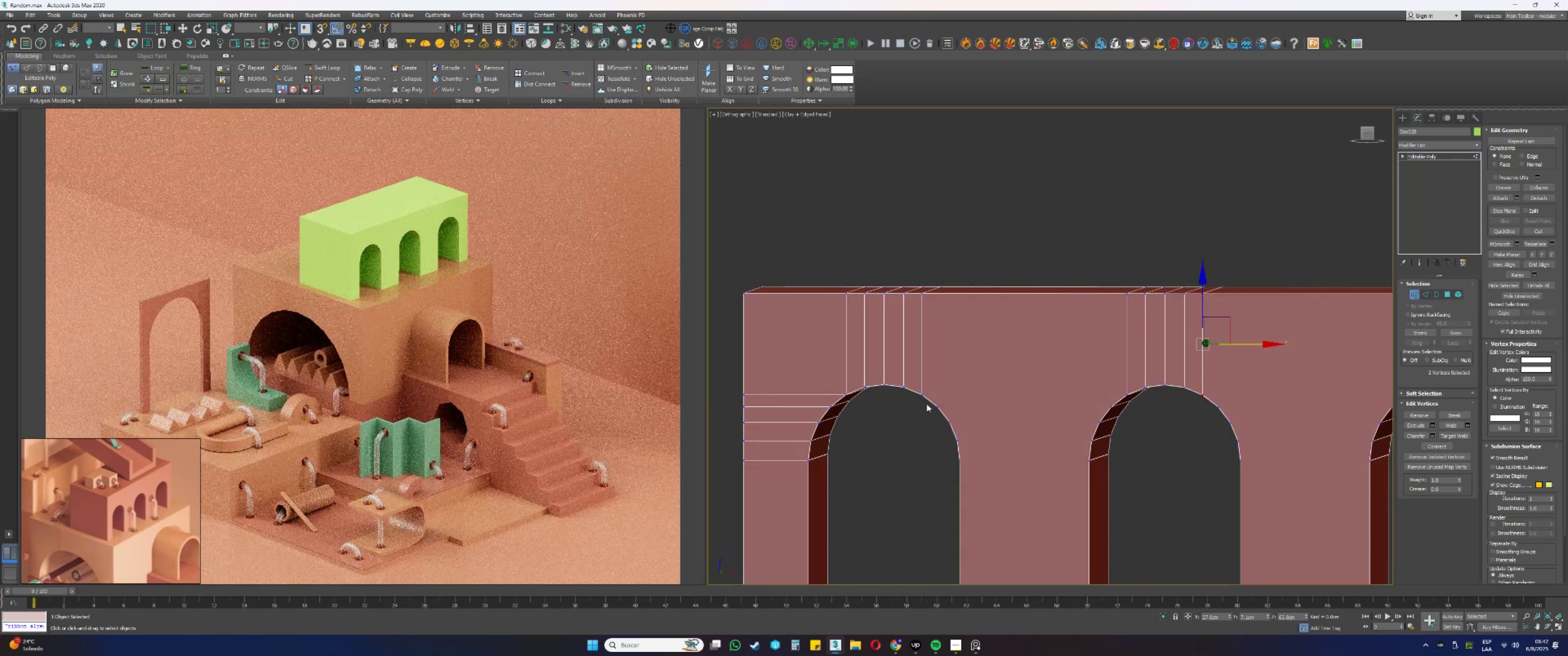 
left_click([921, 395])
 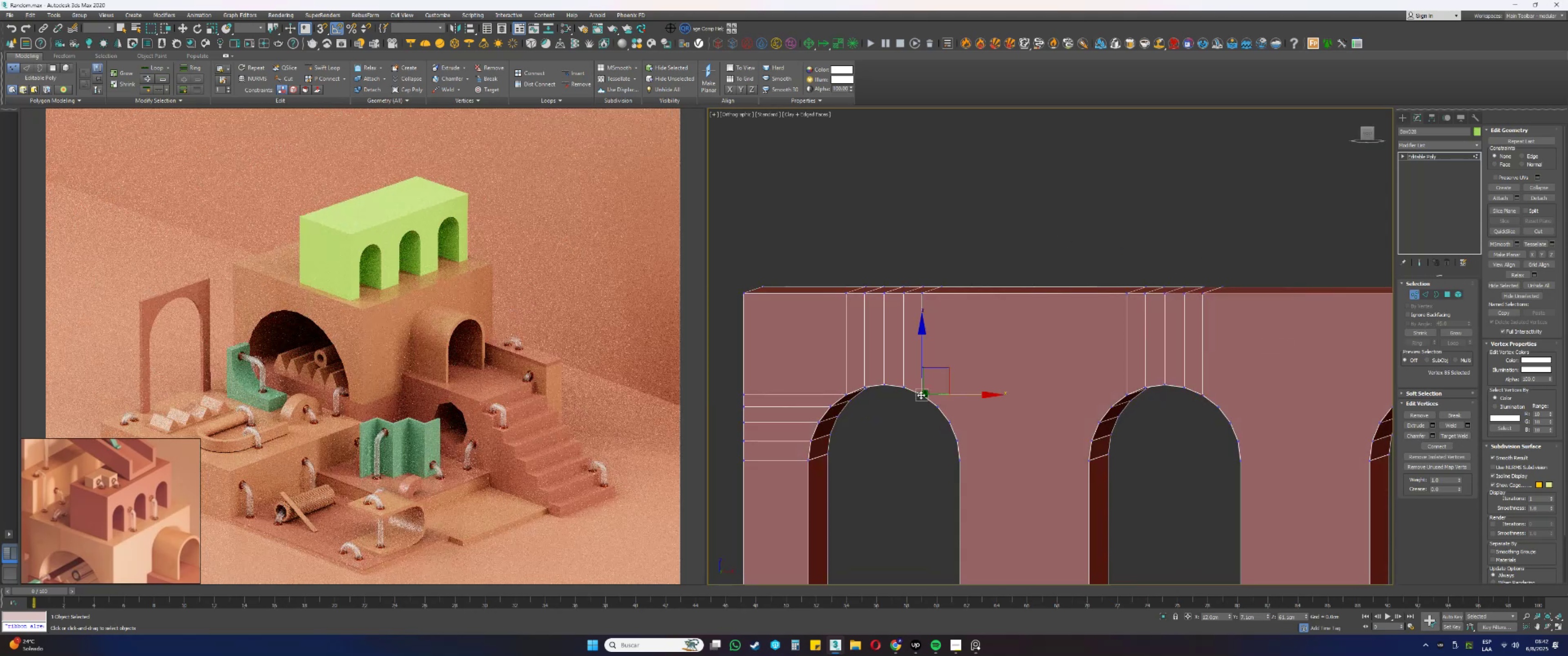 
key(Q)
 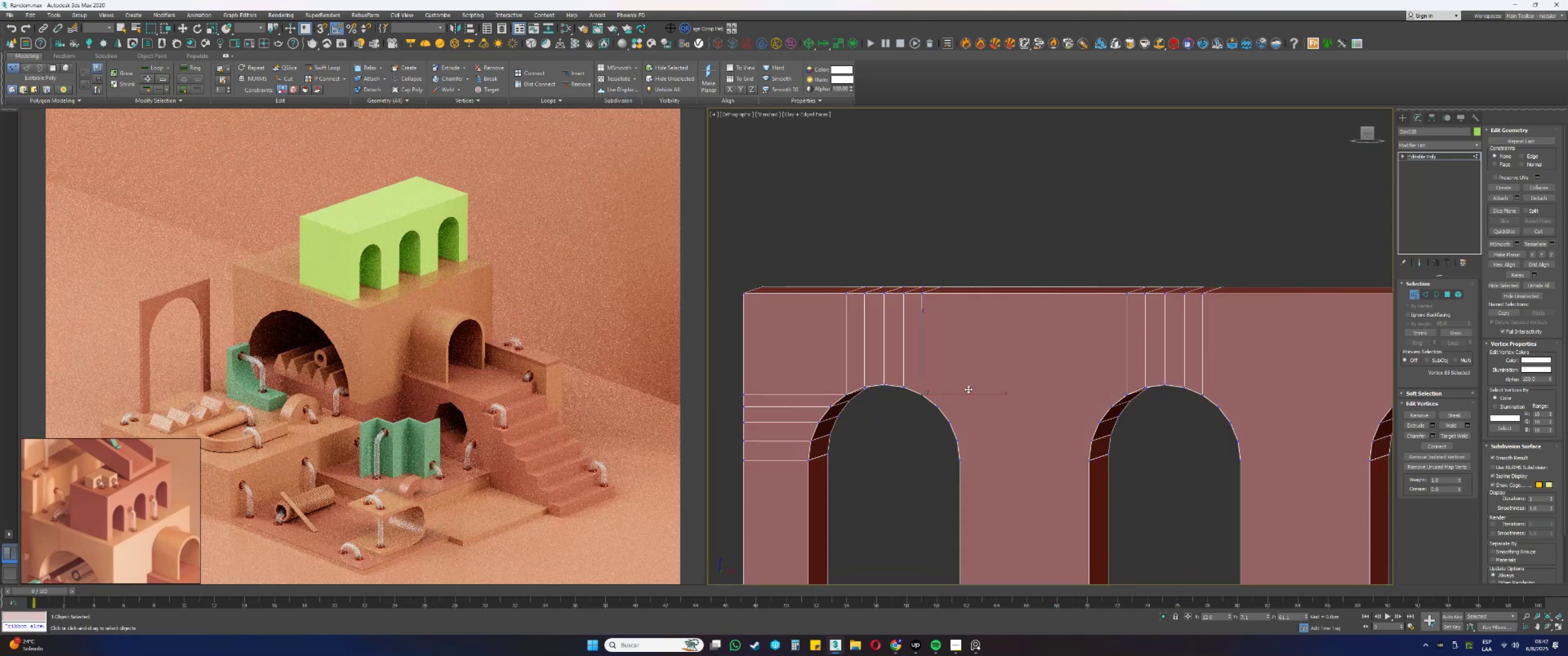 
key(Alt+AltLeft)
 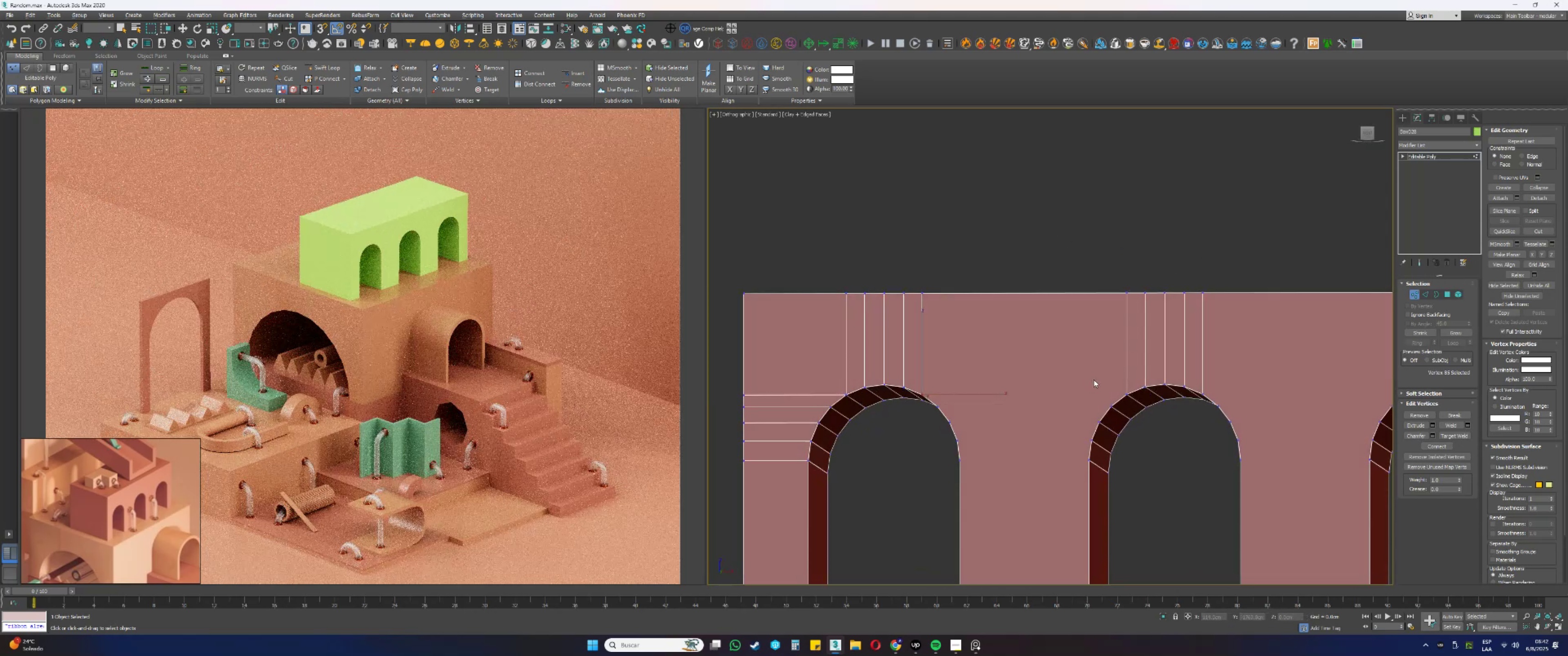 
hold_key(key=ControlLeft, duration=0.53)
left_click([1128, 394])
 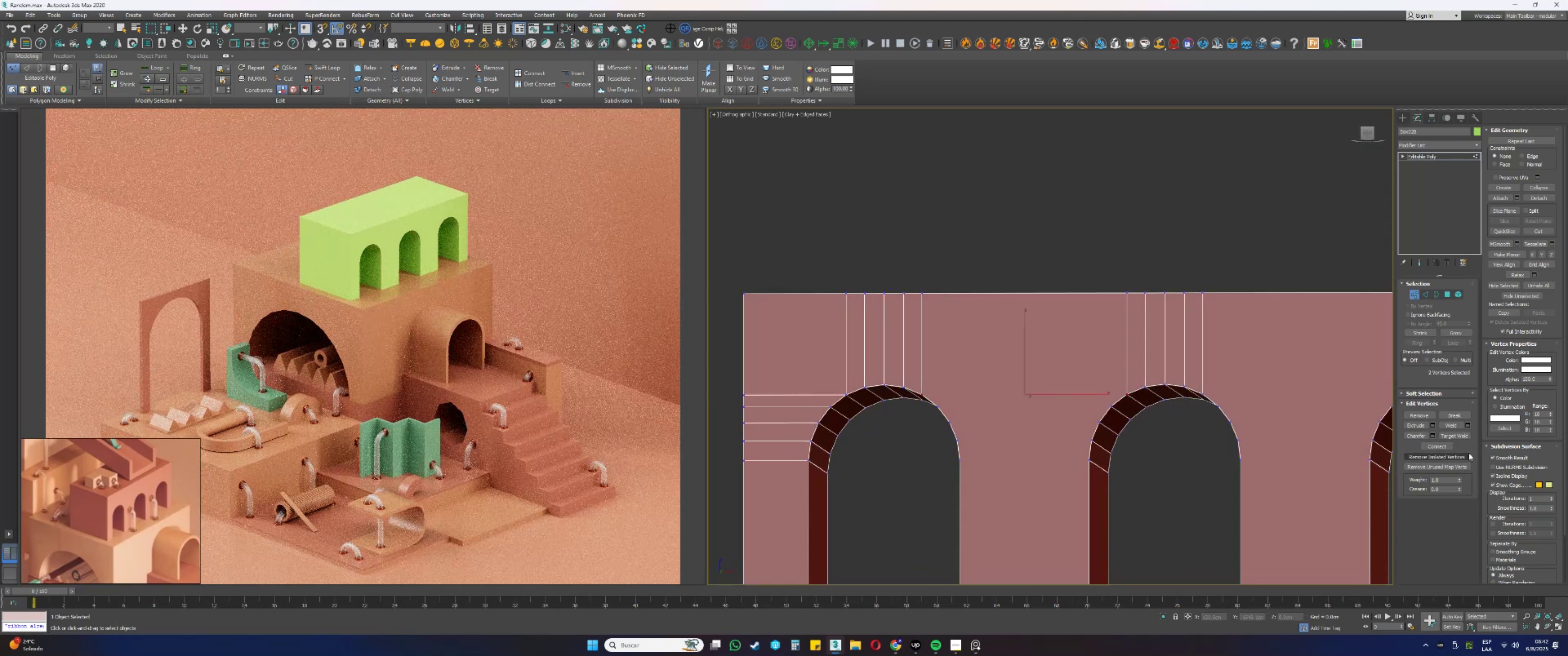 
left_click([1452, 446])
 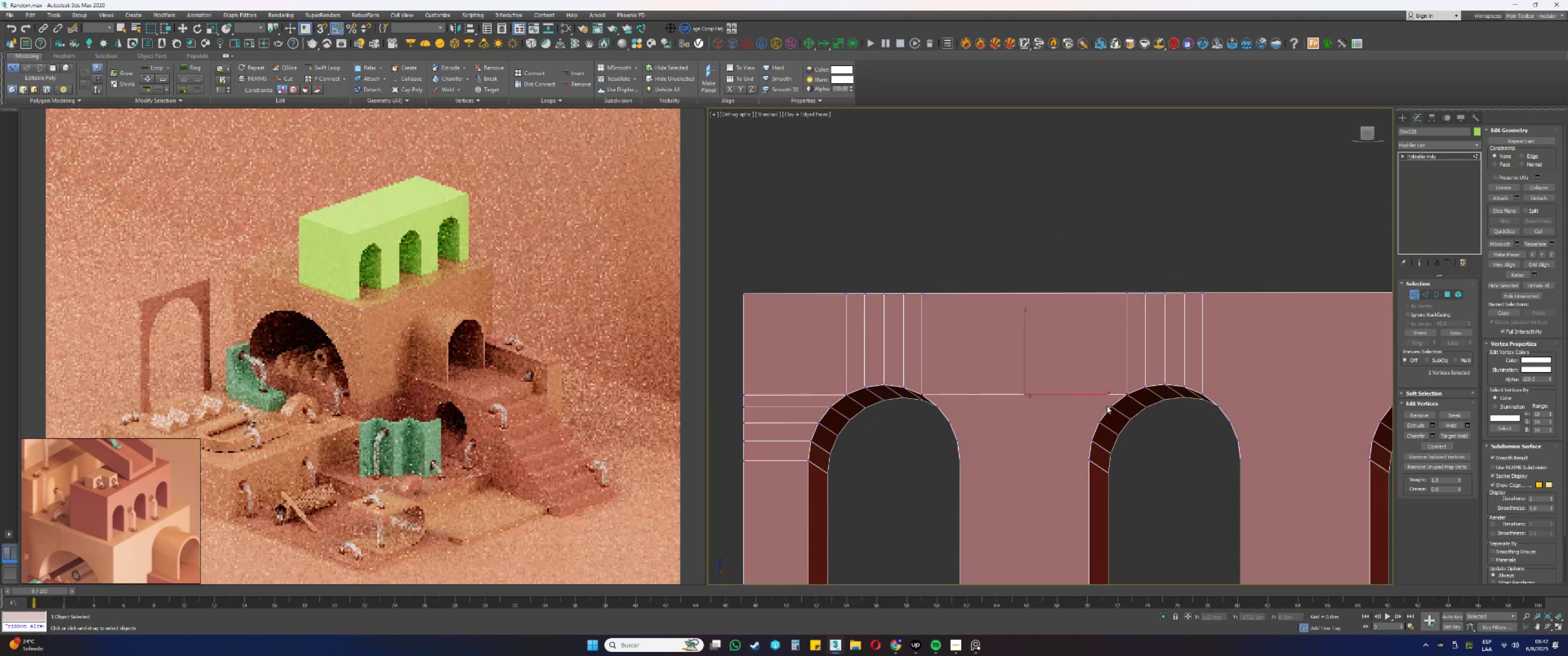 
left_click([1110, 406])
 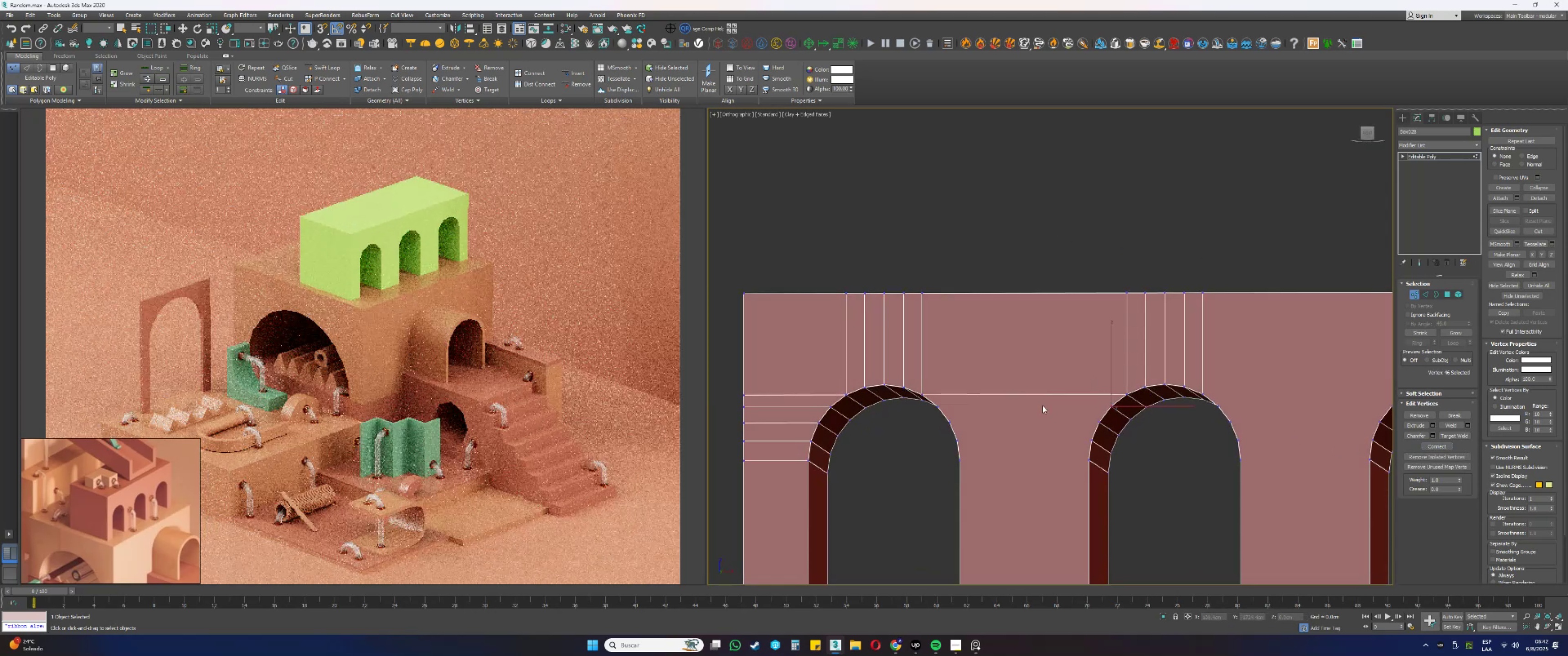 
hold_key(key=ControlLeft, duration=0.51)
left_click([938, 405])
 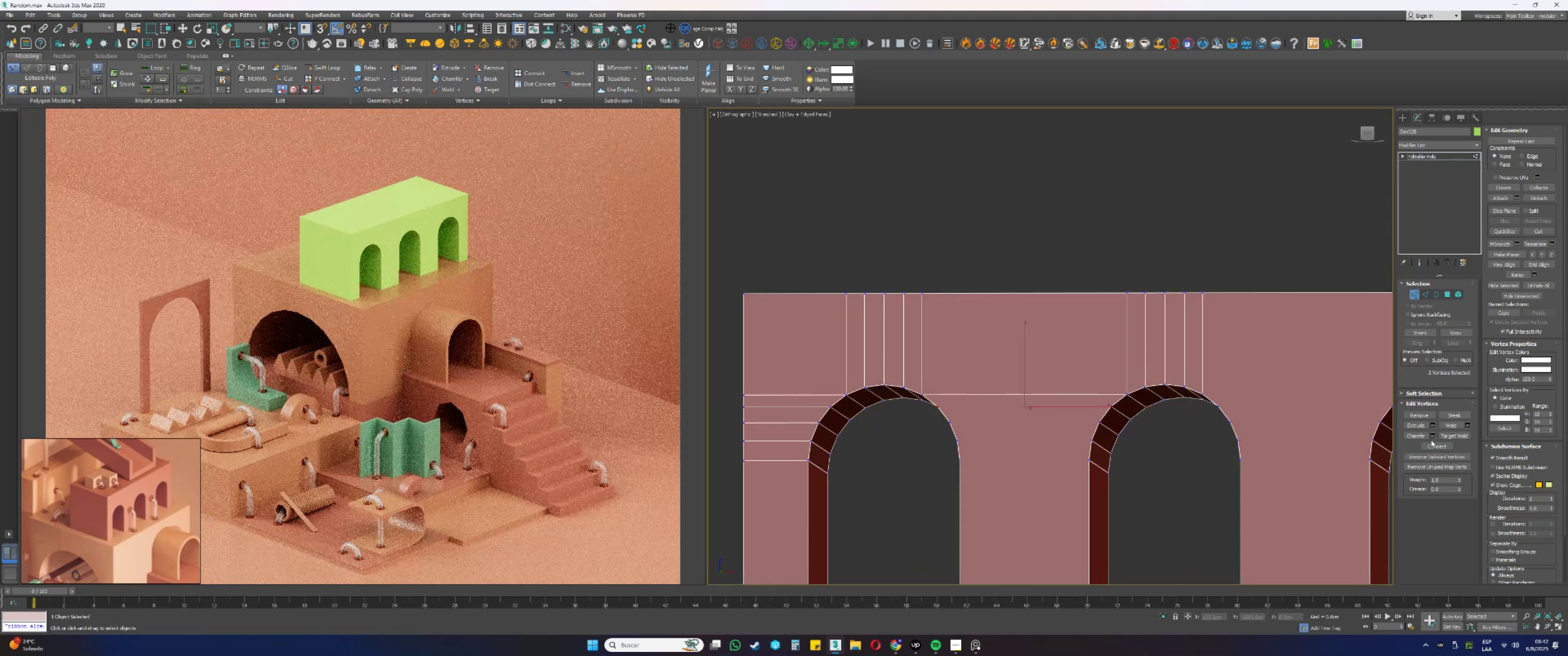 
left_click([1433, 444])
 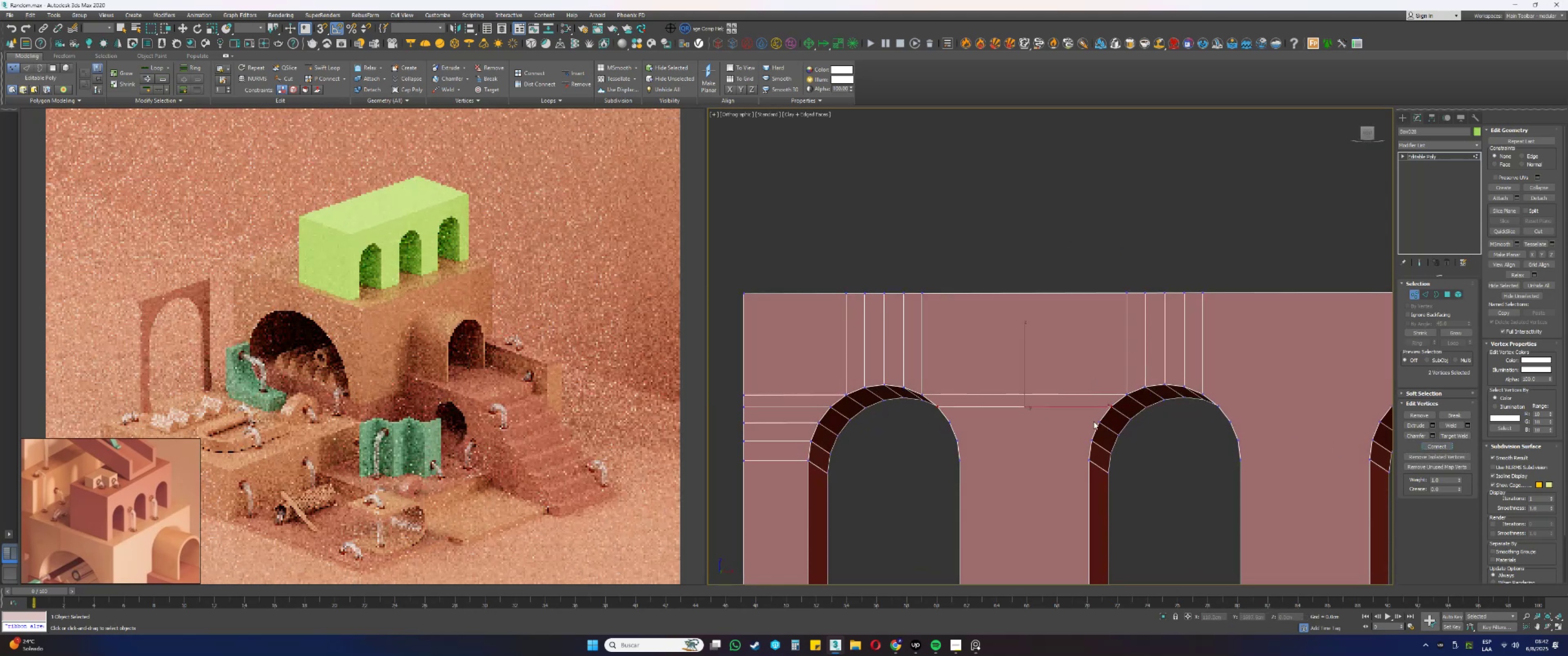 
left_click([1097, 421])
 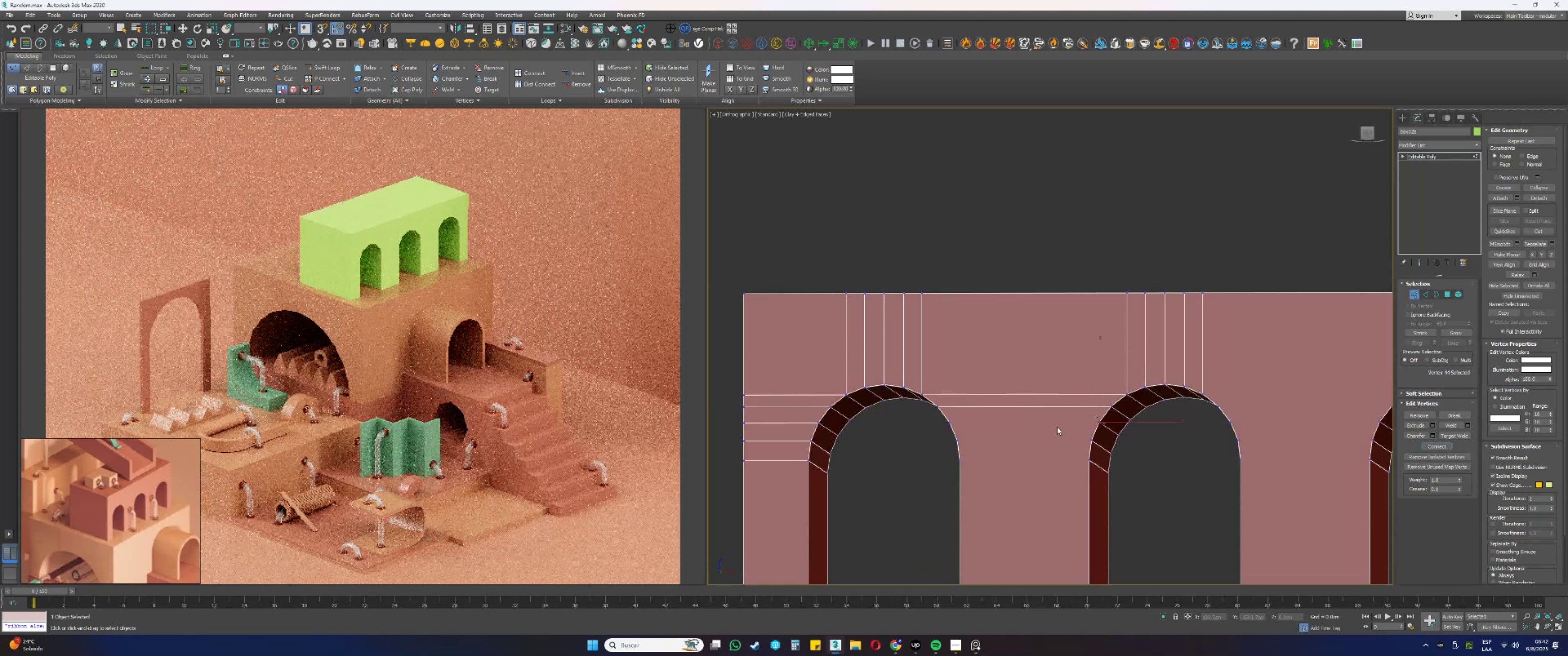 
hold_key(key=ControlLeft, duration=0.55)
left_click([952, 421])
 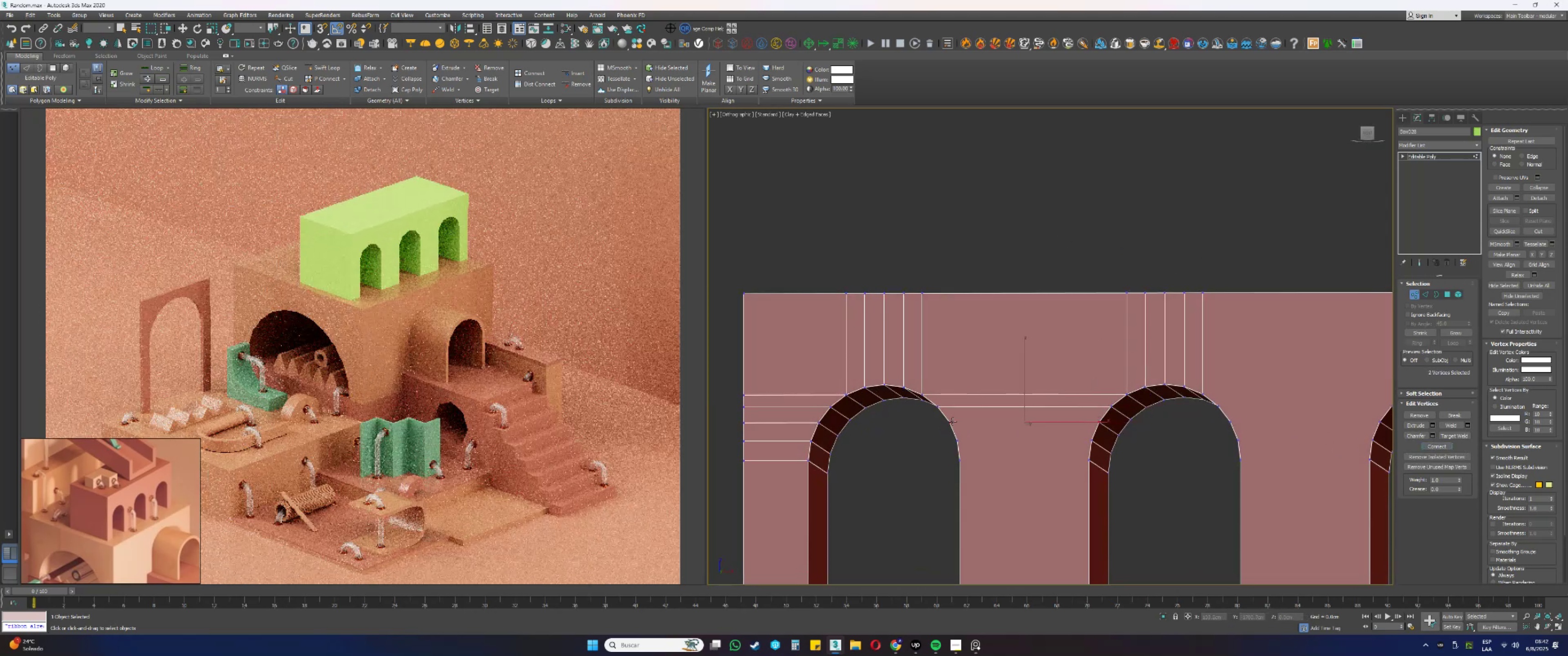 
key(Alt+AltLeft)
 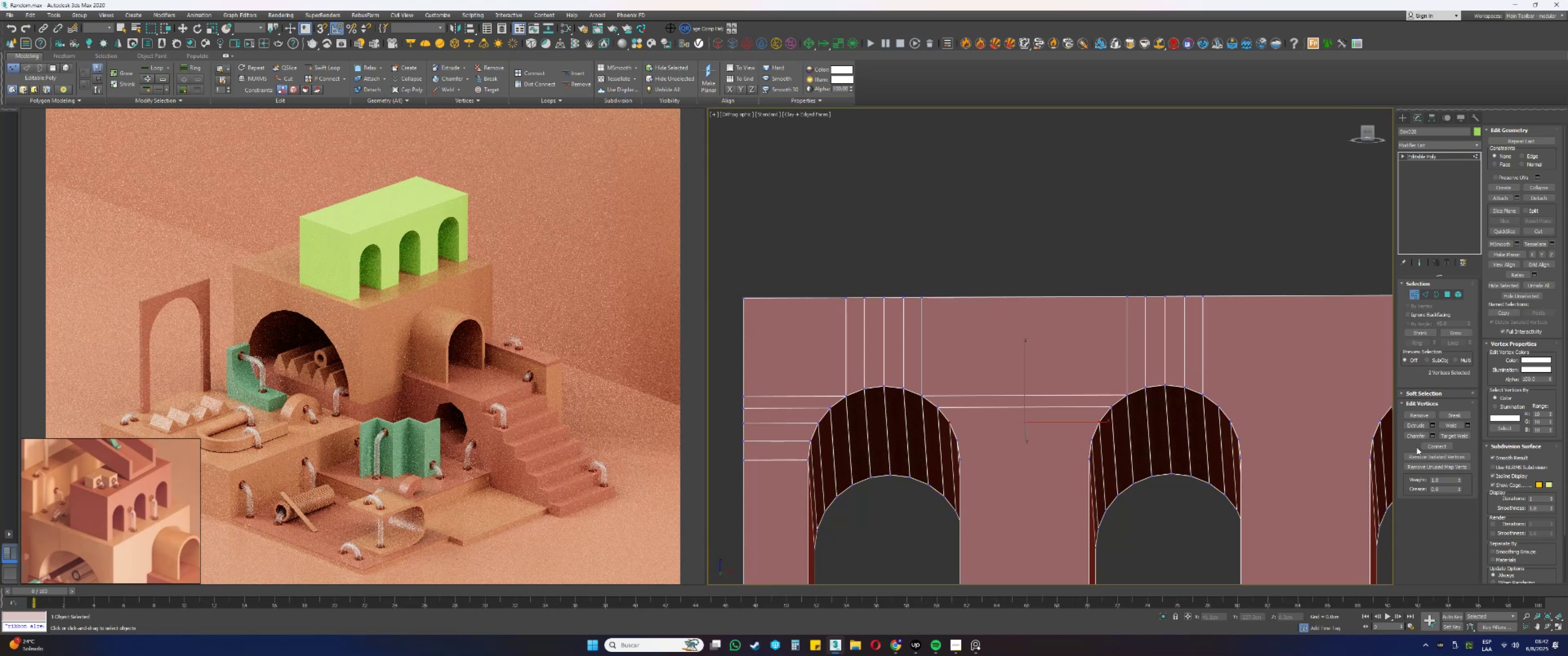 
left_click([1429, 446])
 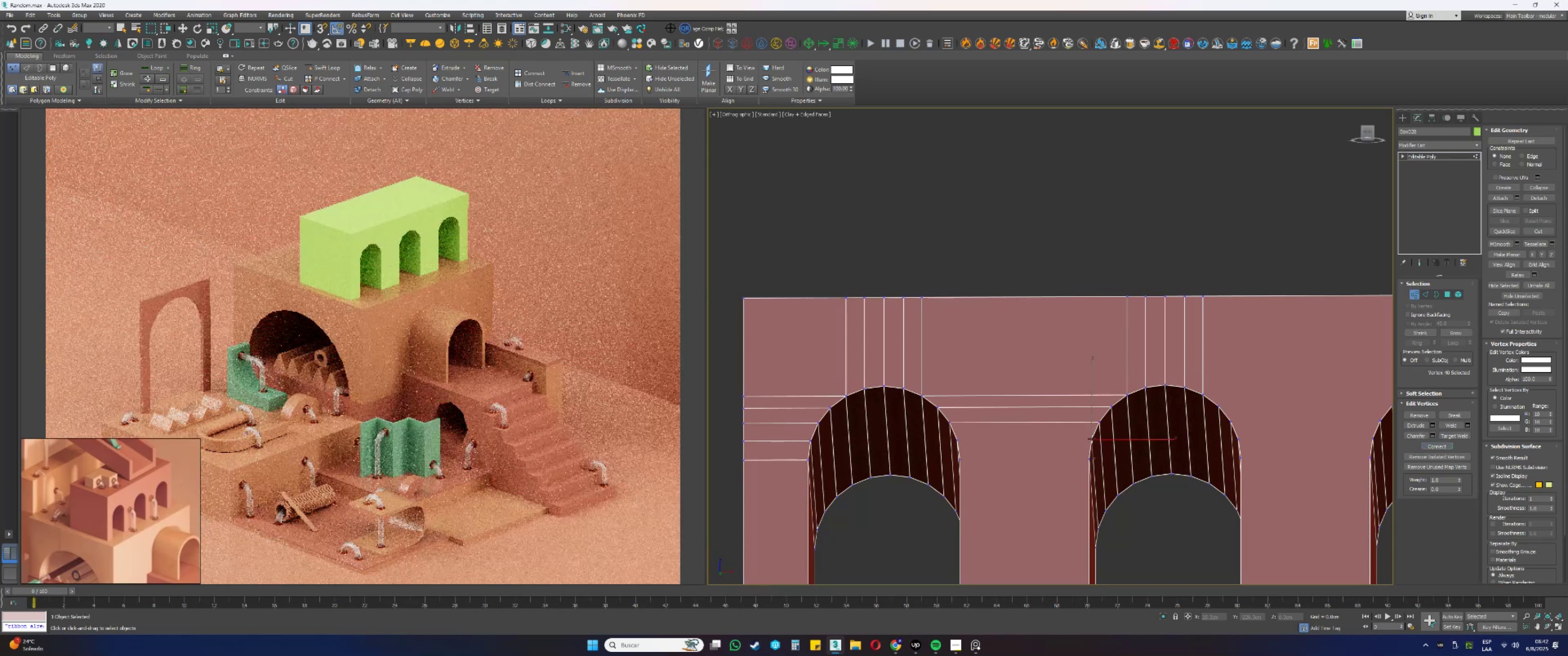 
hold_key(key=ControlLeft, duration=0.57)
left_click([958, 439])
 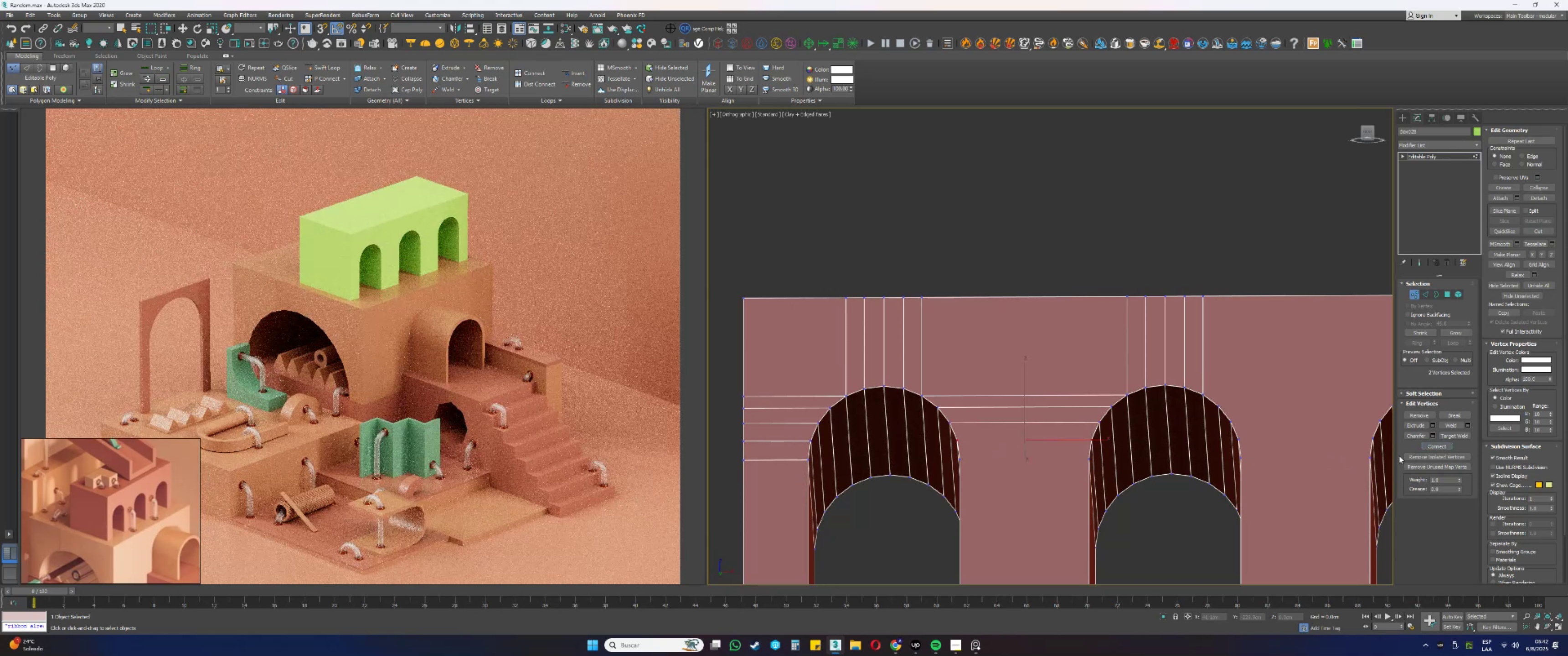 
left_click([1432, 444])
 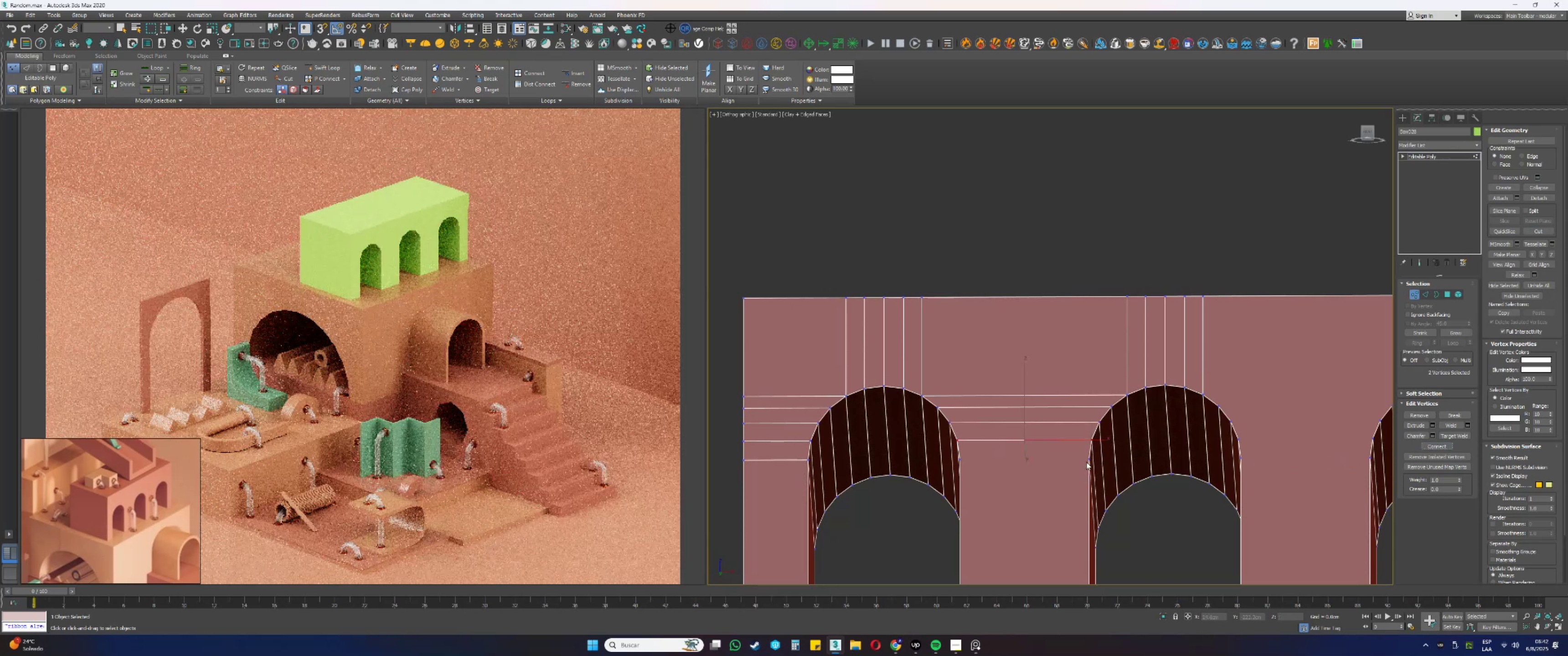 
left_click([1088, 457])
 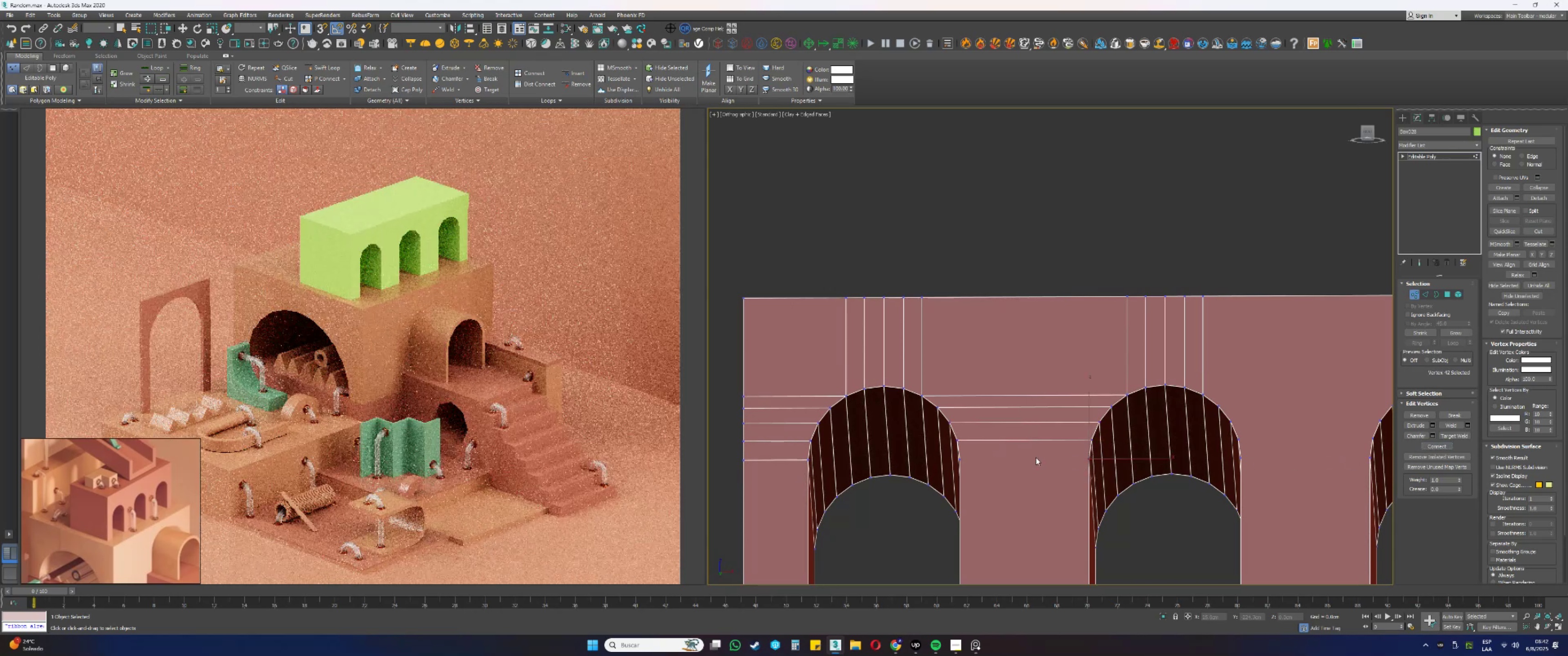 
hold_key(key=ControlLeft, duration=0.74)
left_click([960, 458])
 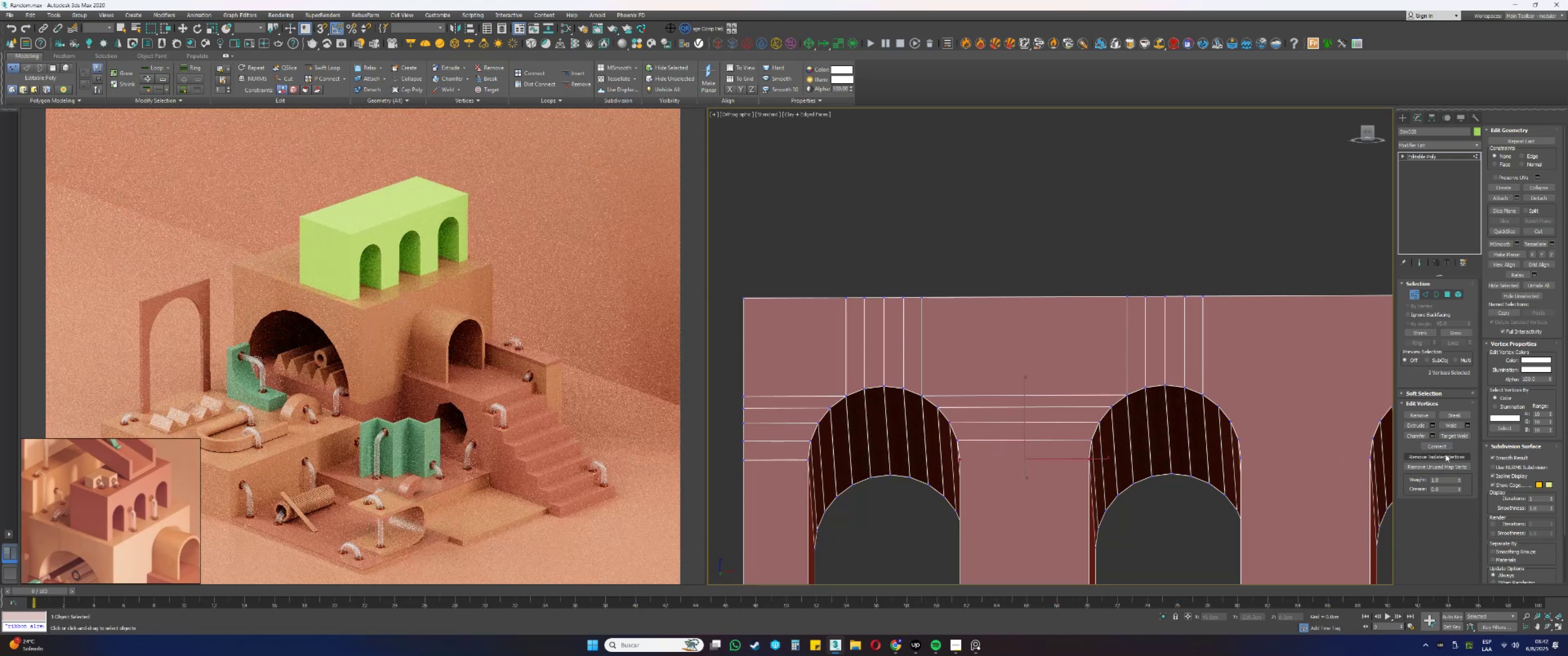 
left_click([1440, 447])
 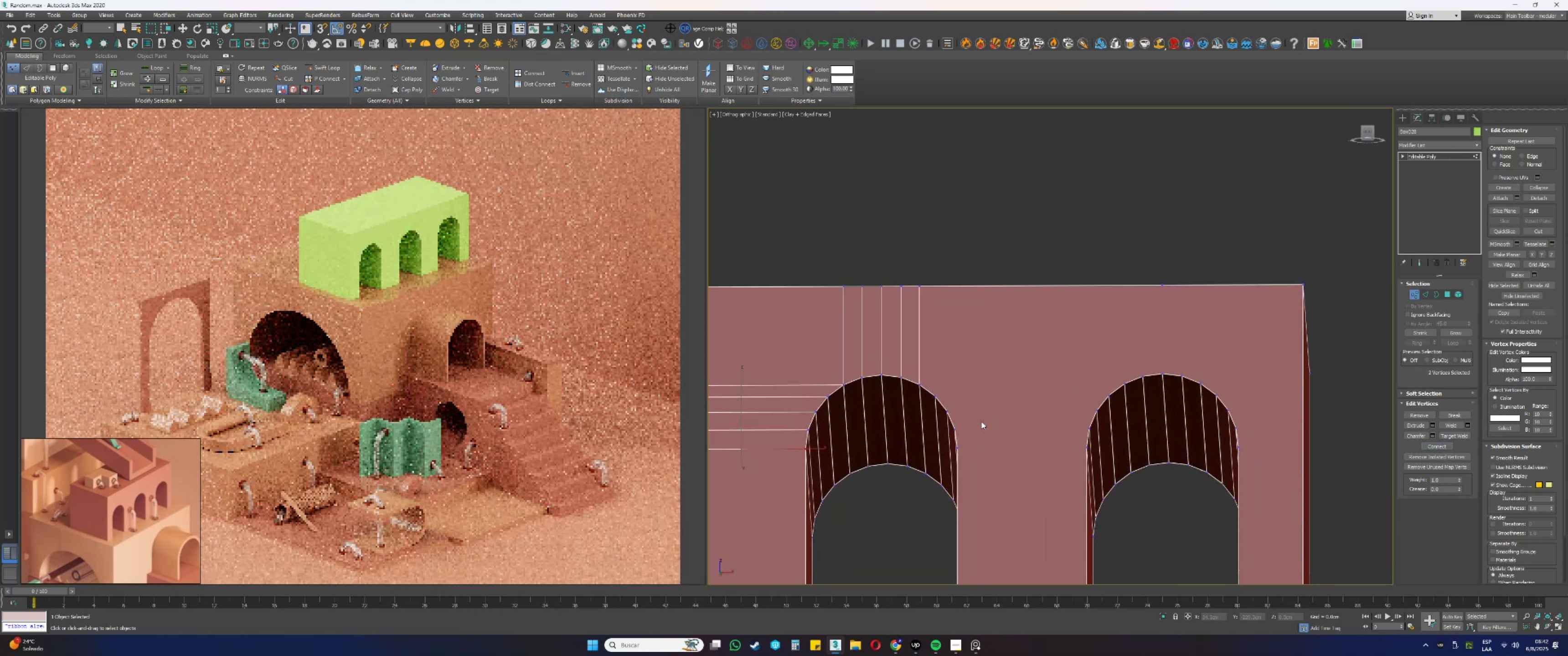 
key(Alt+AltLeft)
 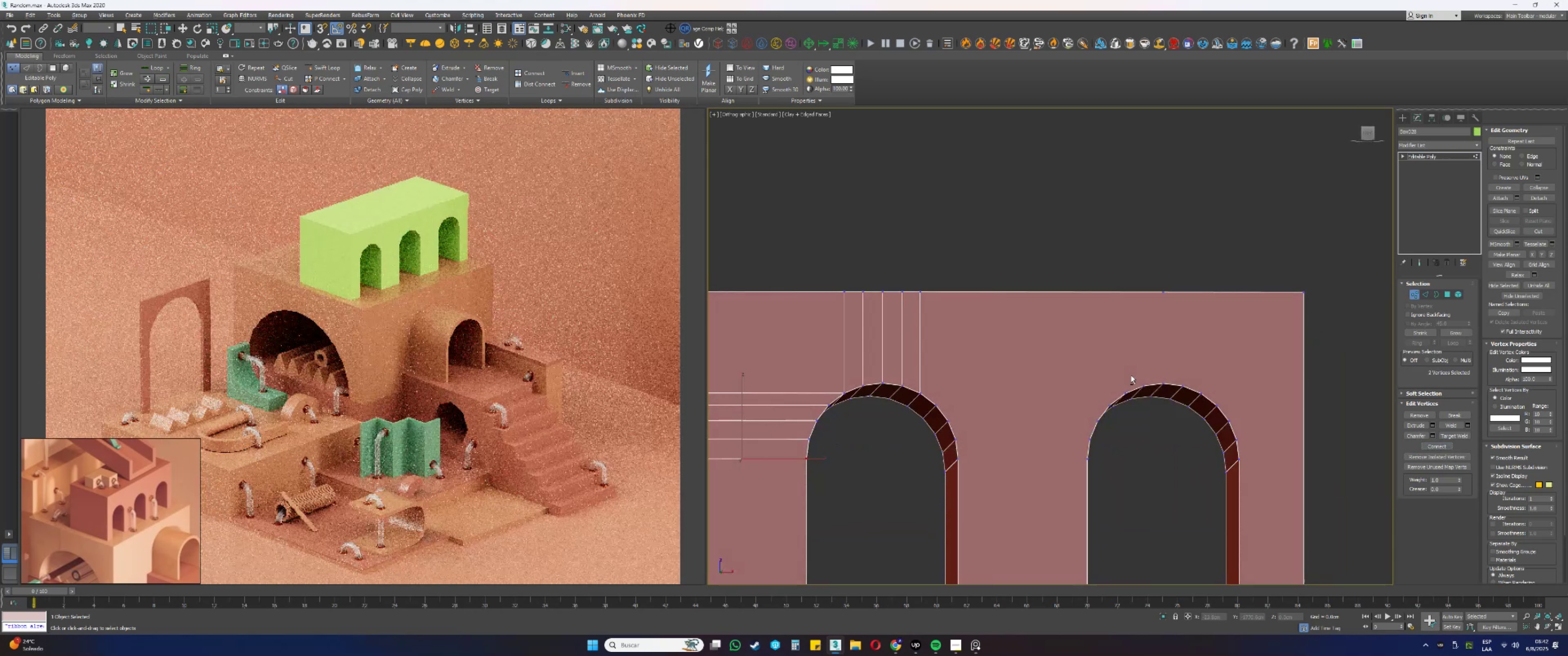 
key(F3)
 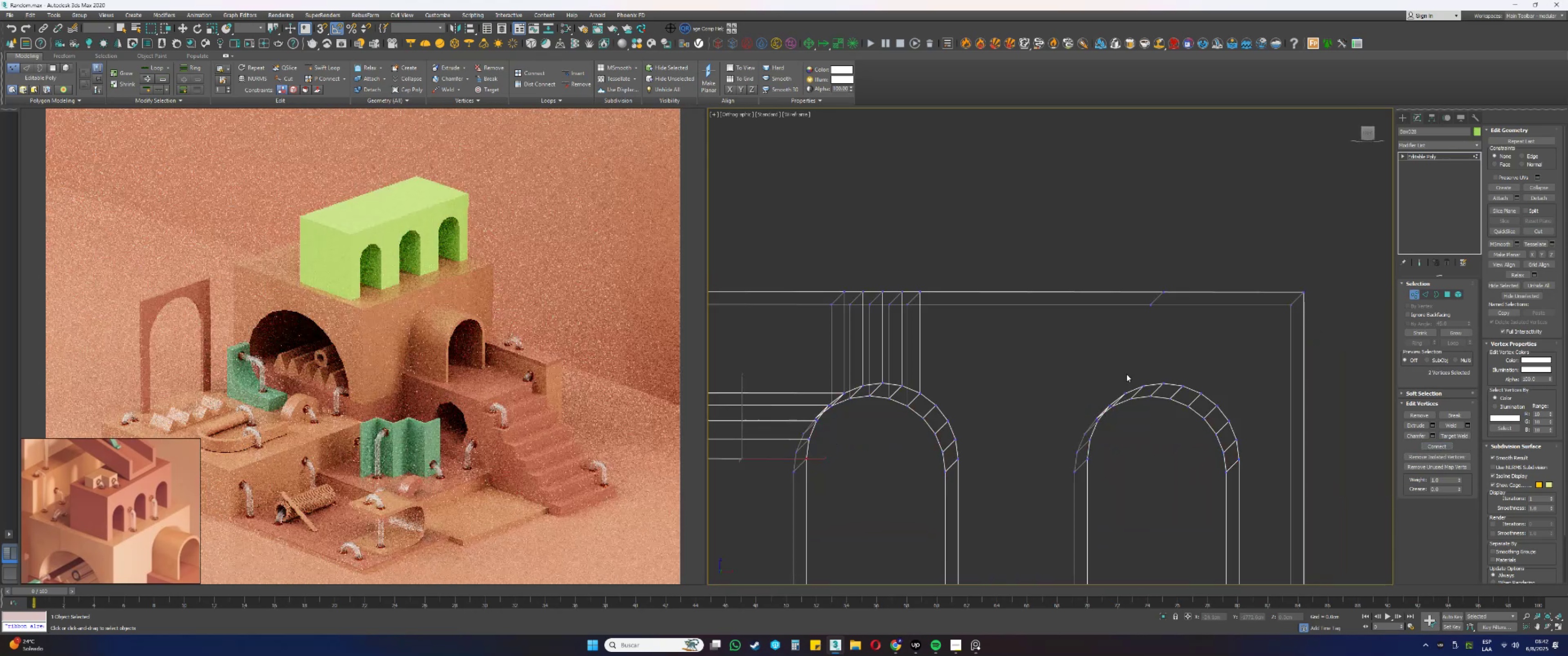 
key(Alt+AltLeft)
 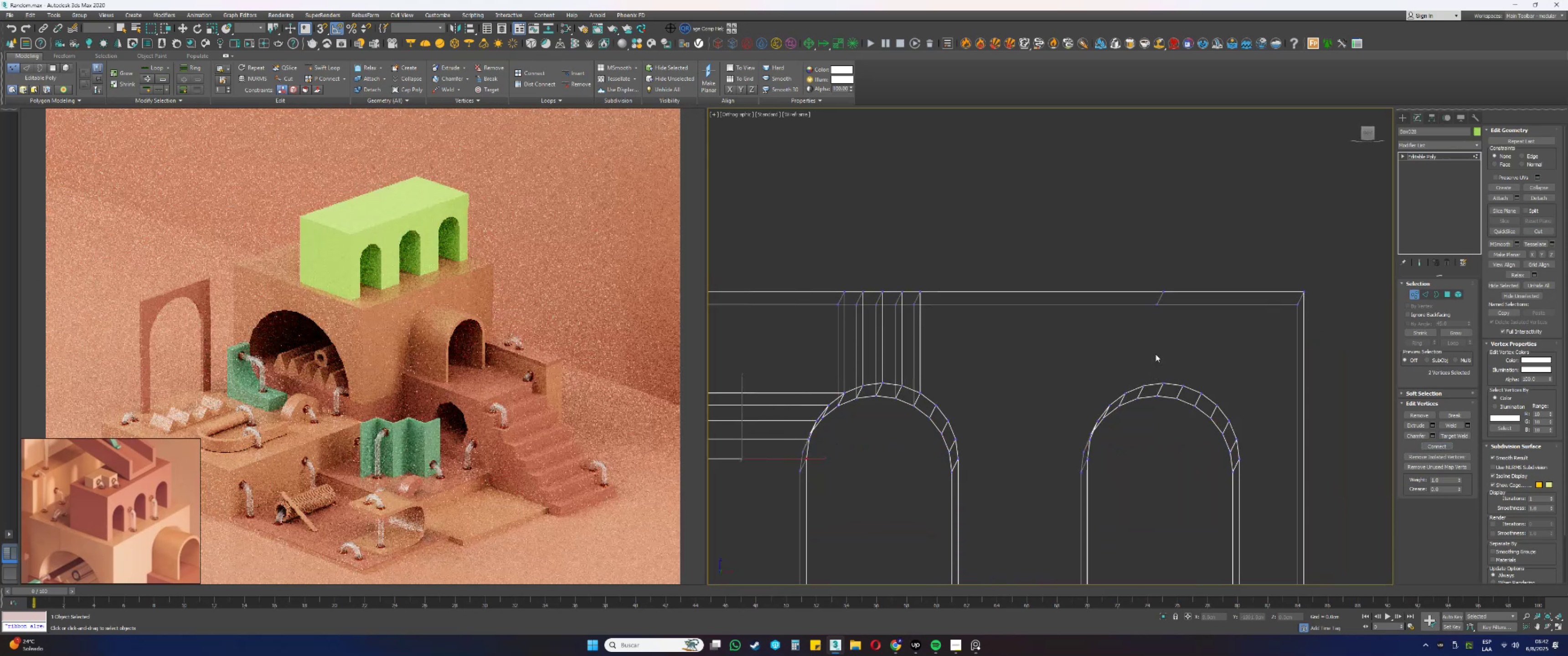 
type(21)
 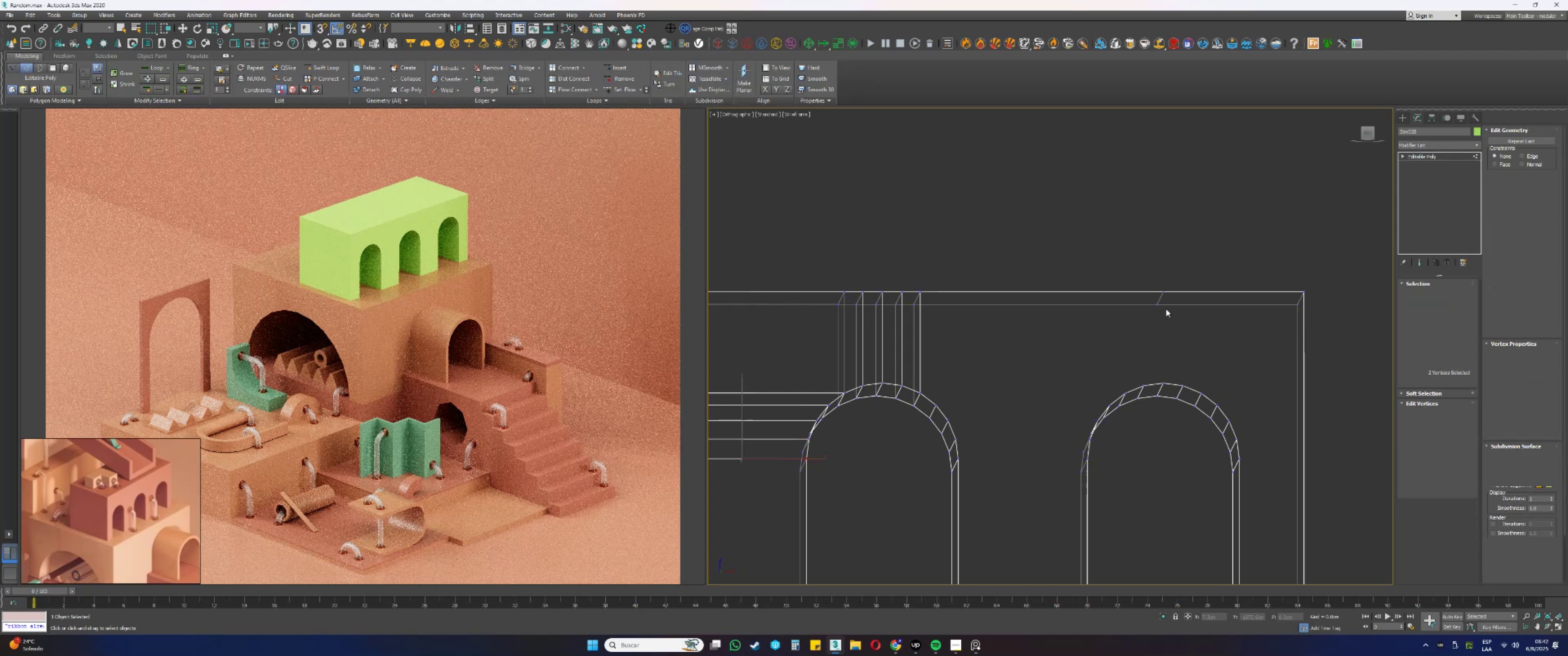 
left_click_drag(start_coordinate=[1166, 312], to_coordinate=[1153, 302])
 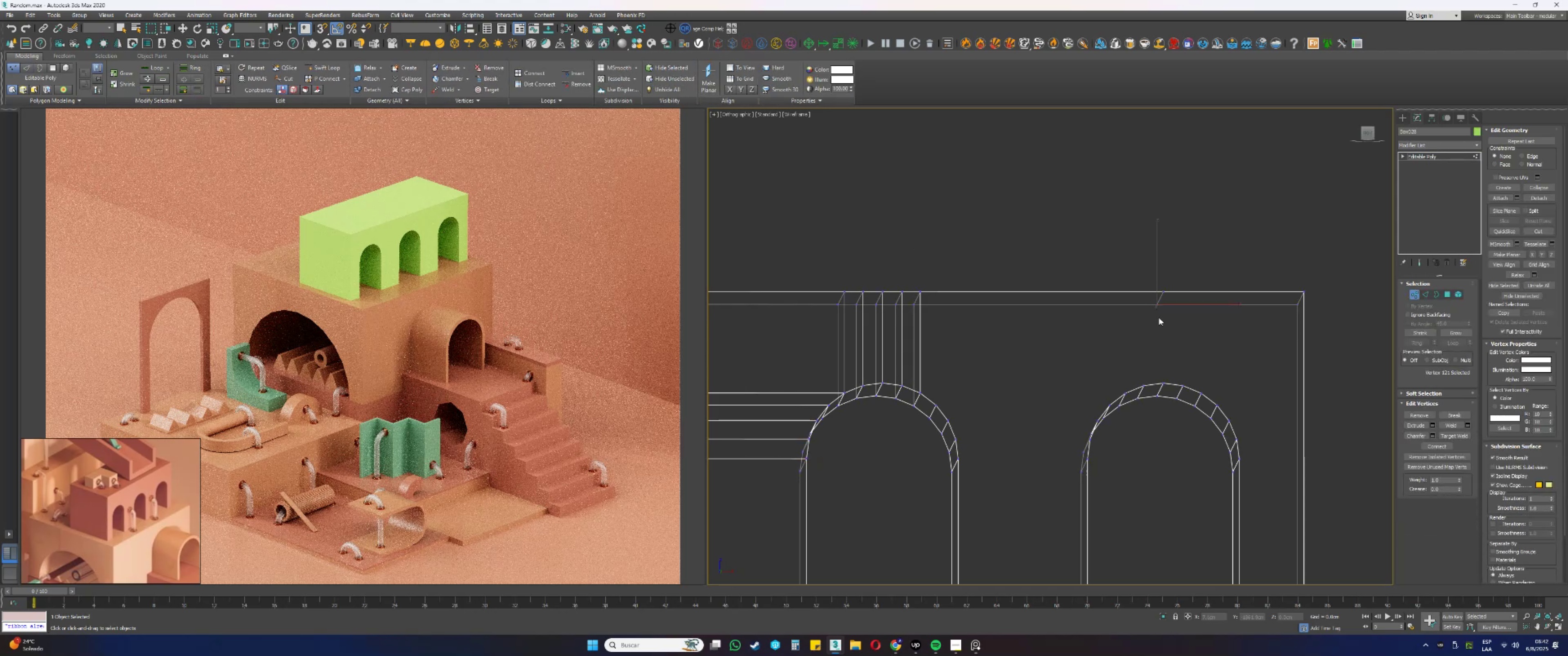 
hold_key(key=ControlLeft, duration=0.4)
left_click_drag(start_coordinate=[1168, 403], to_coordinate=[1154, 391])
 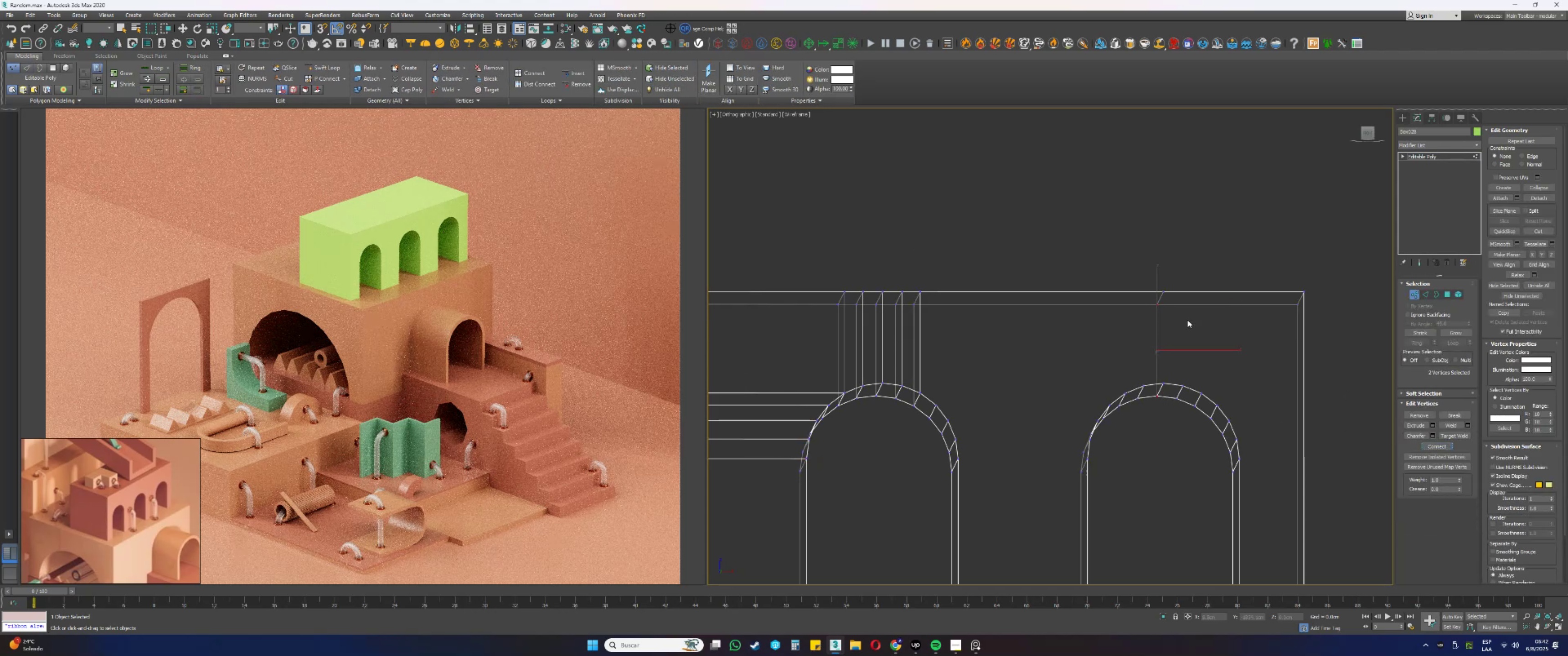 
left_click_drag(start_coordinate=[1168, 297], to_coordinate=[1165, 289])
 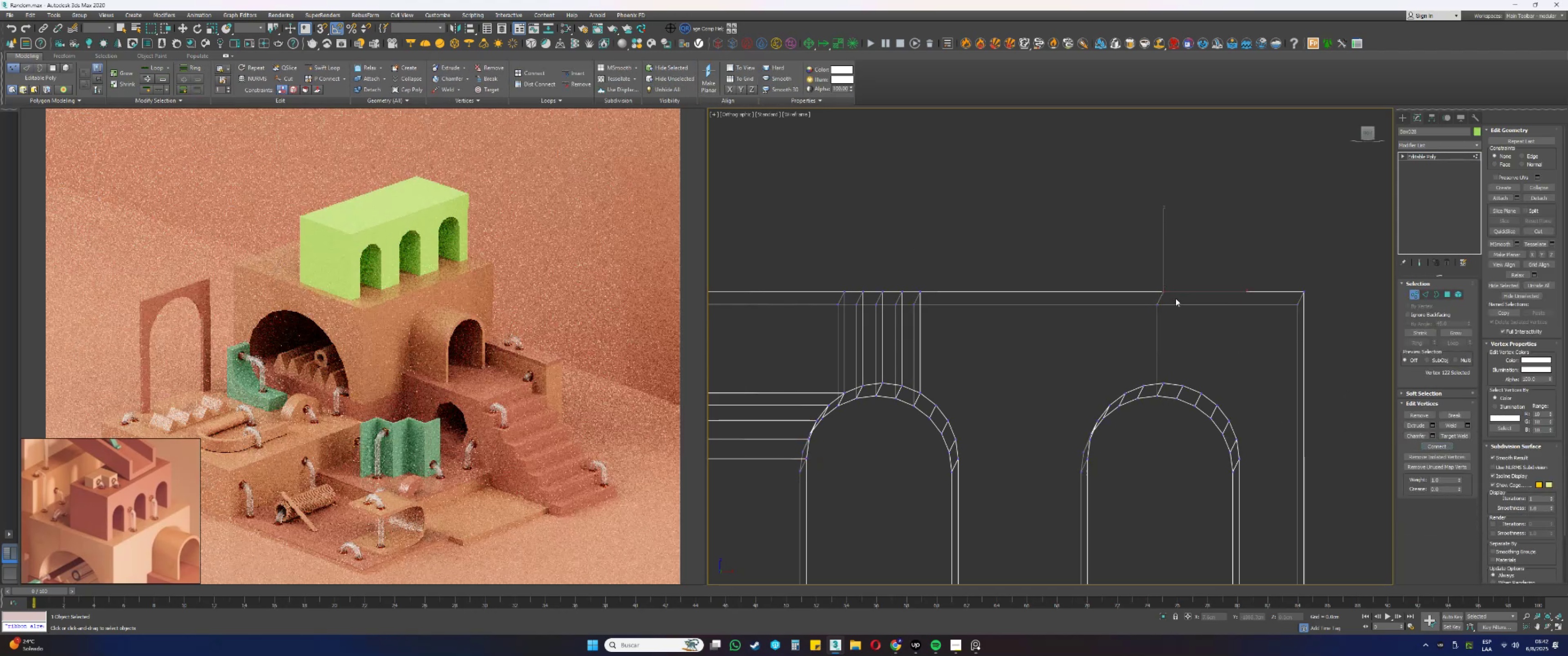 
hold_key(key=ControlLeft, duration=0.56)
left_click([1164, 384])
 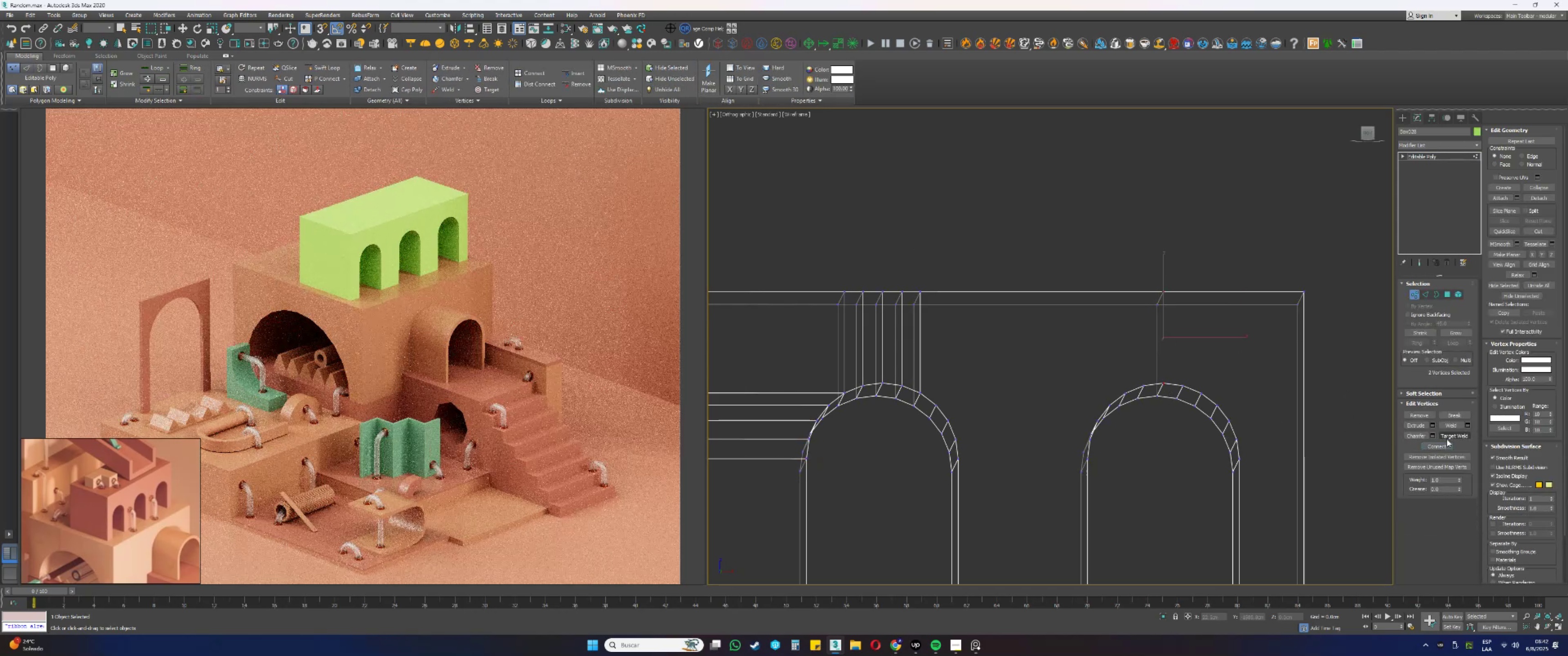 
left_click([1440, 446])
 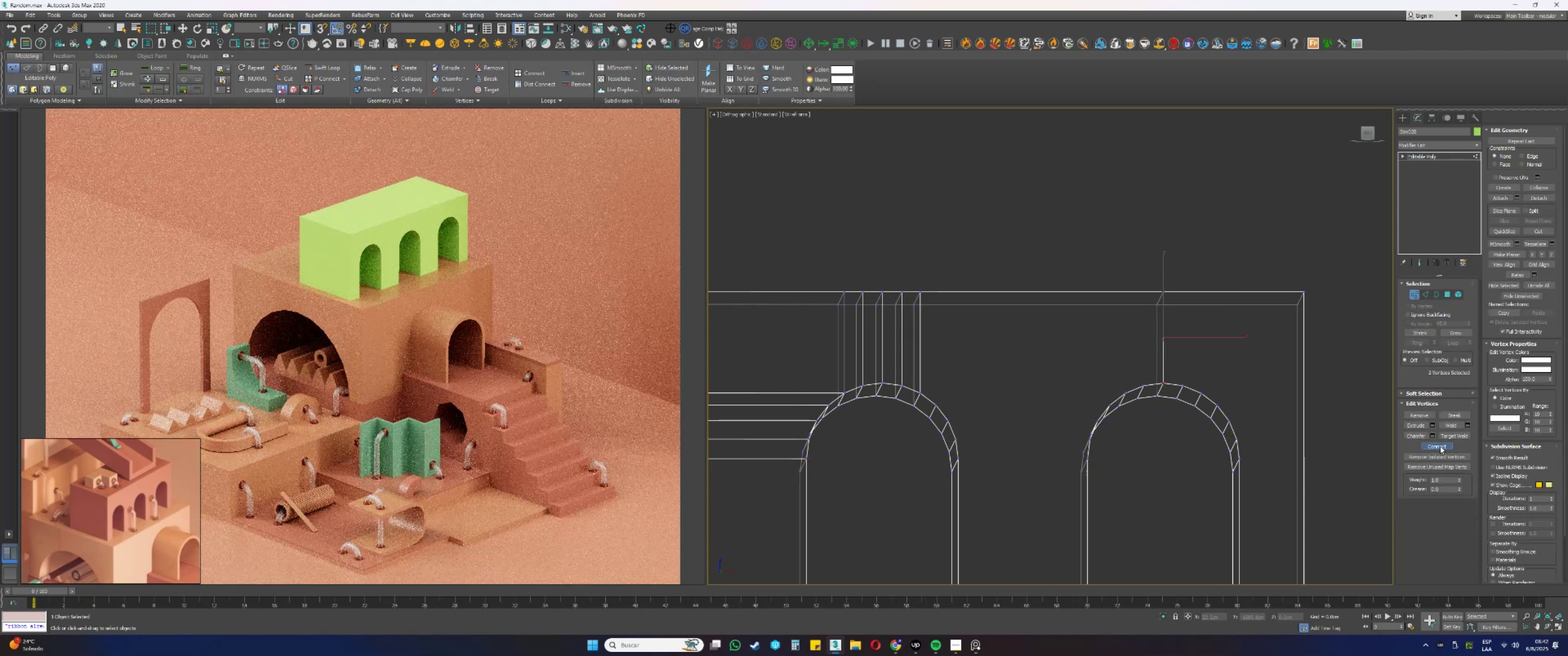 
type(2ws)
 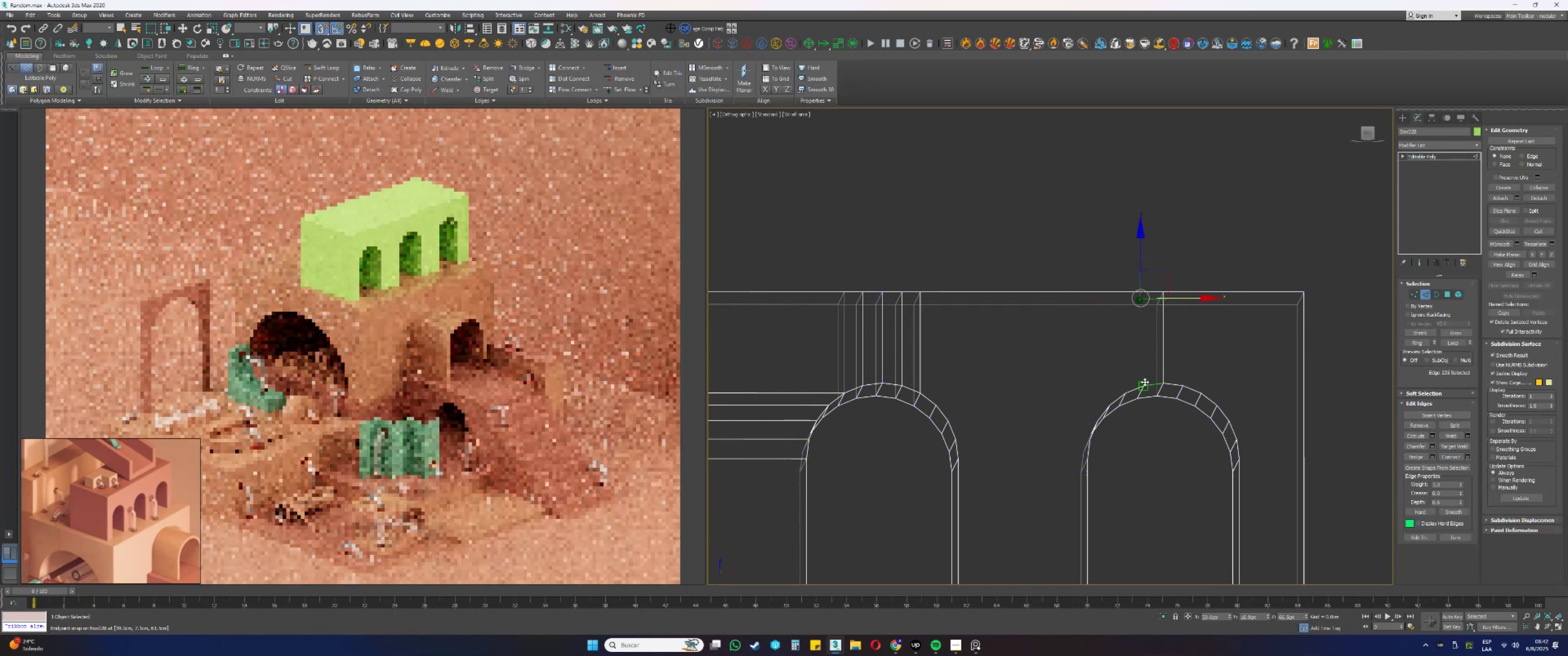 
left_click_drag(start_coordinate=[1108, 315], to_coordinate=[1106, 262])
 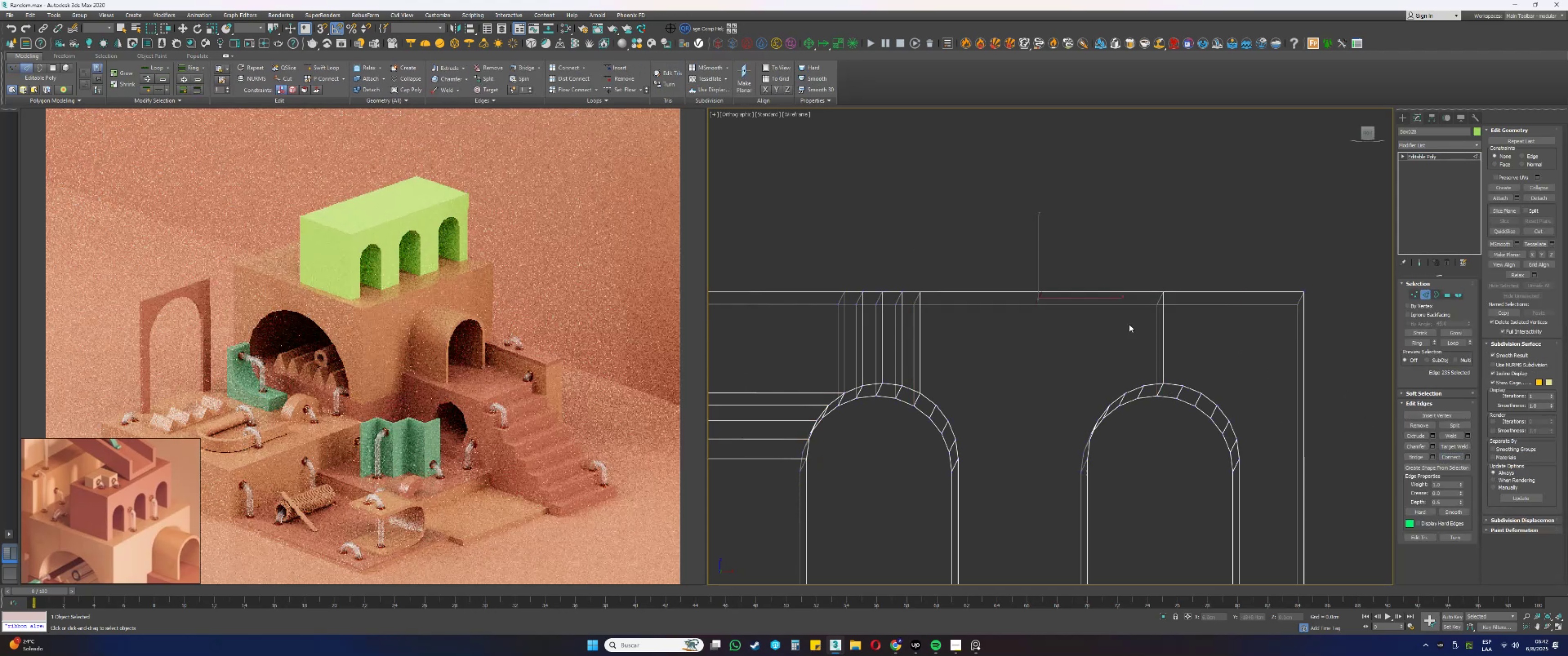 
left_click_drag(start_coordinate=[1084, 297], to_coordinate=[1145, 382])
 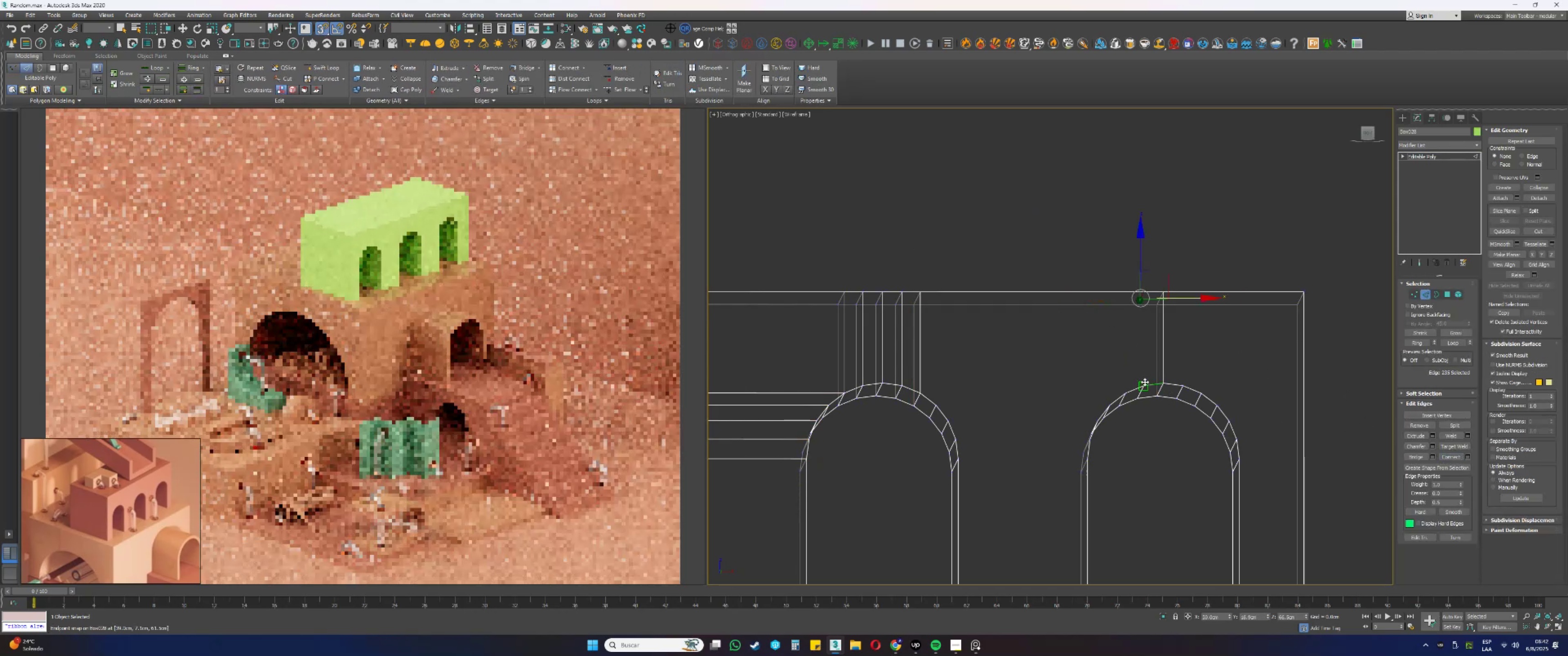 
key(Alt+AltLeft)
 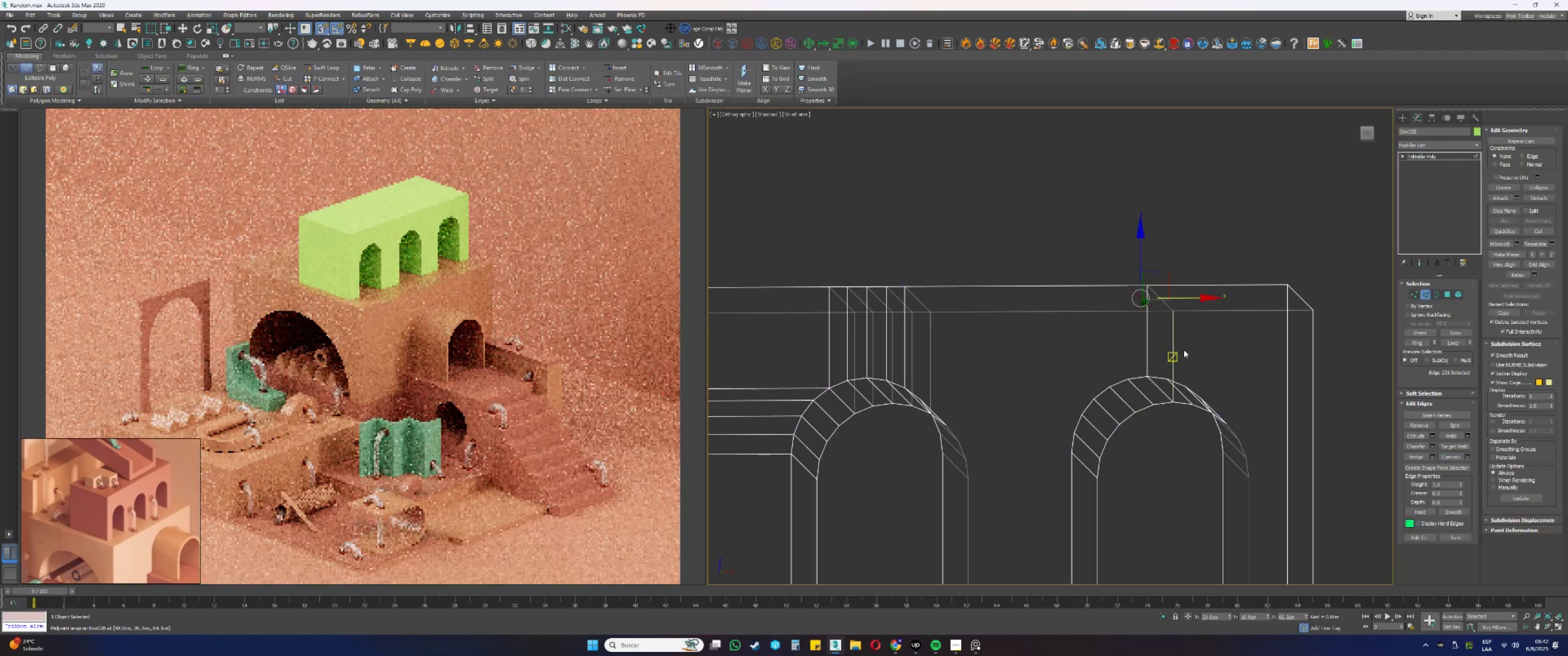 
key(Alt+AltLeft)
 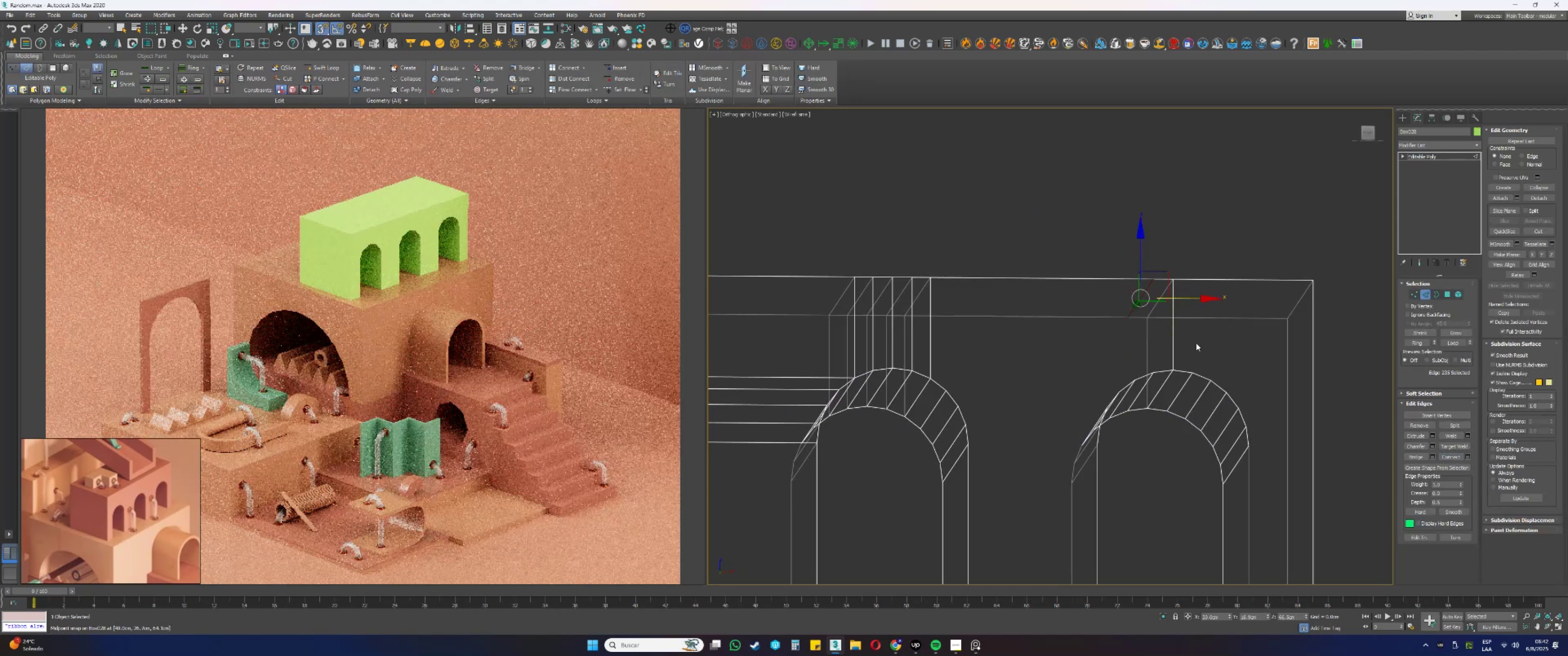 
key(Alt+AltLeft)
 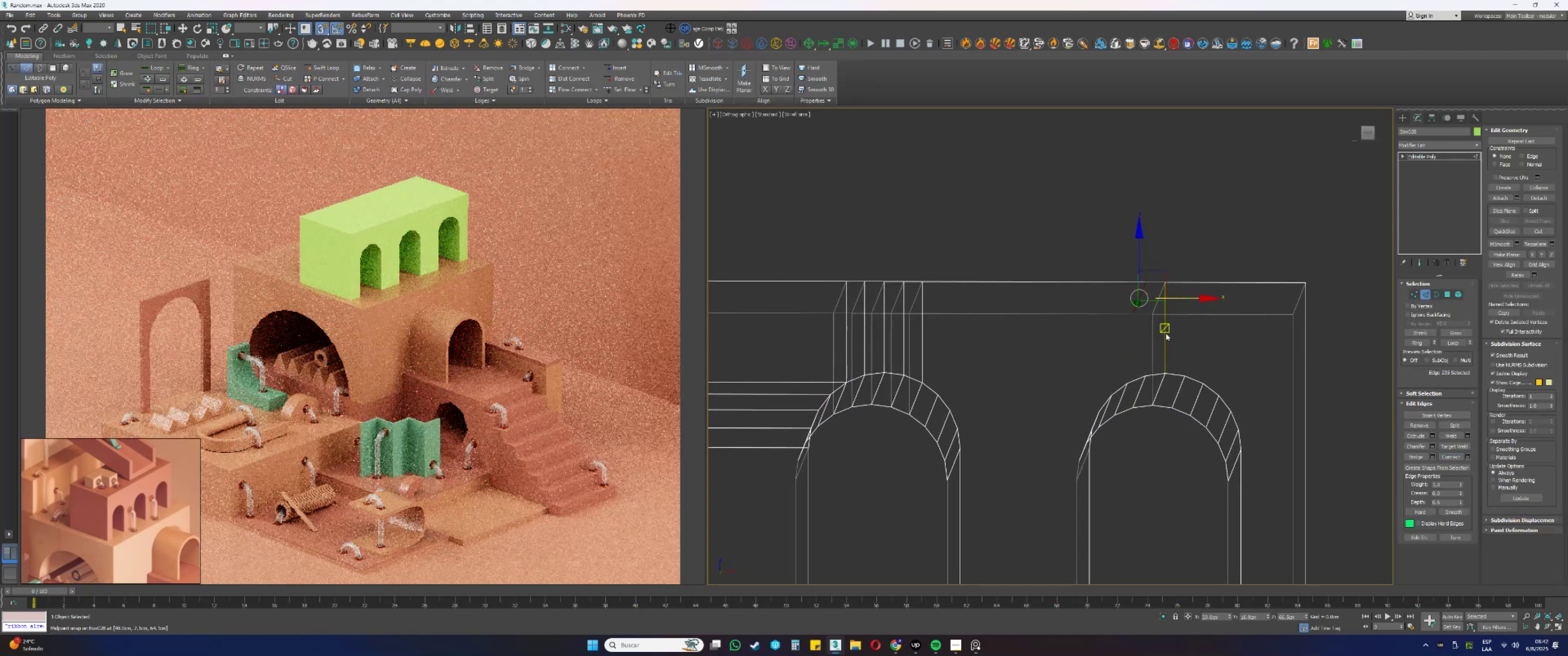 
left_click_drag(start_coordinate=[1091, 337], to_coordinate=[1073, 237])
 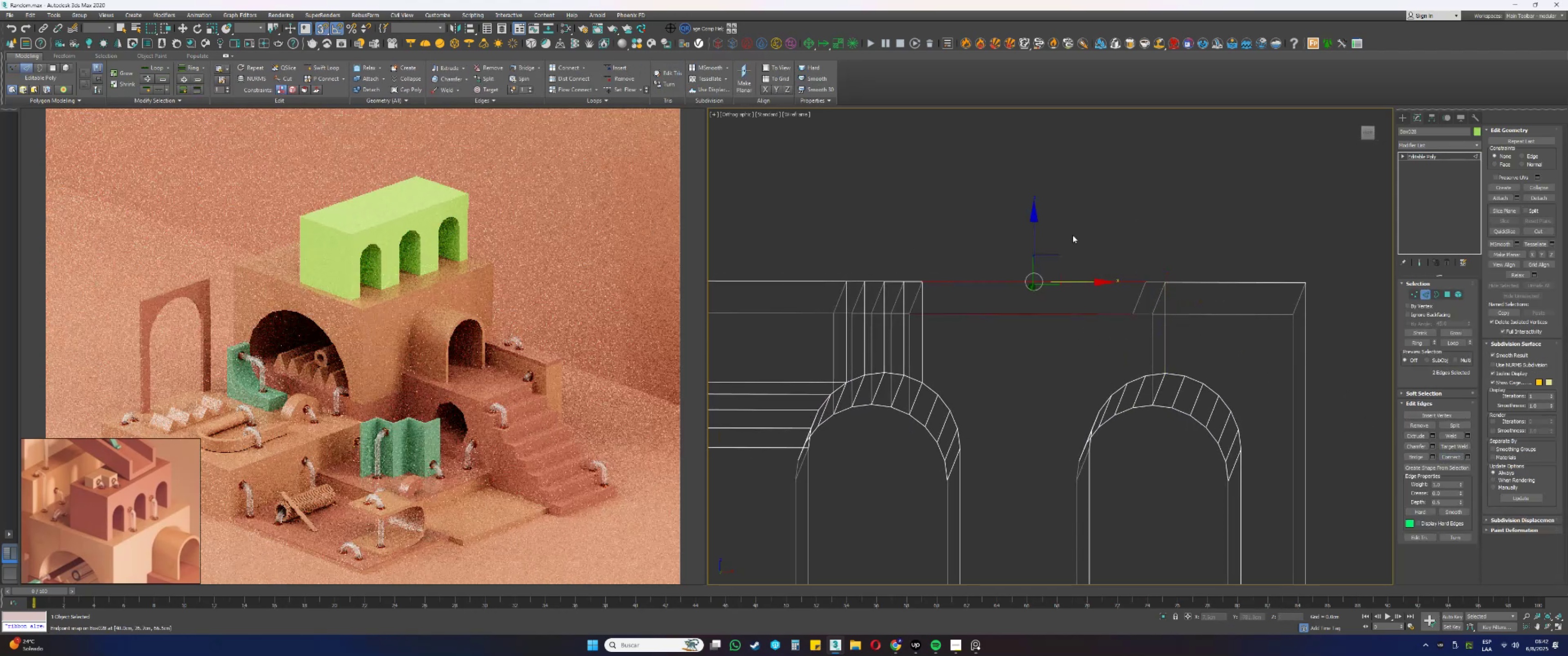 
key(Alt+AltLeft)
 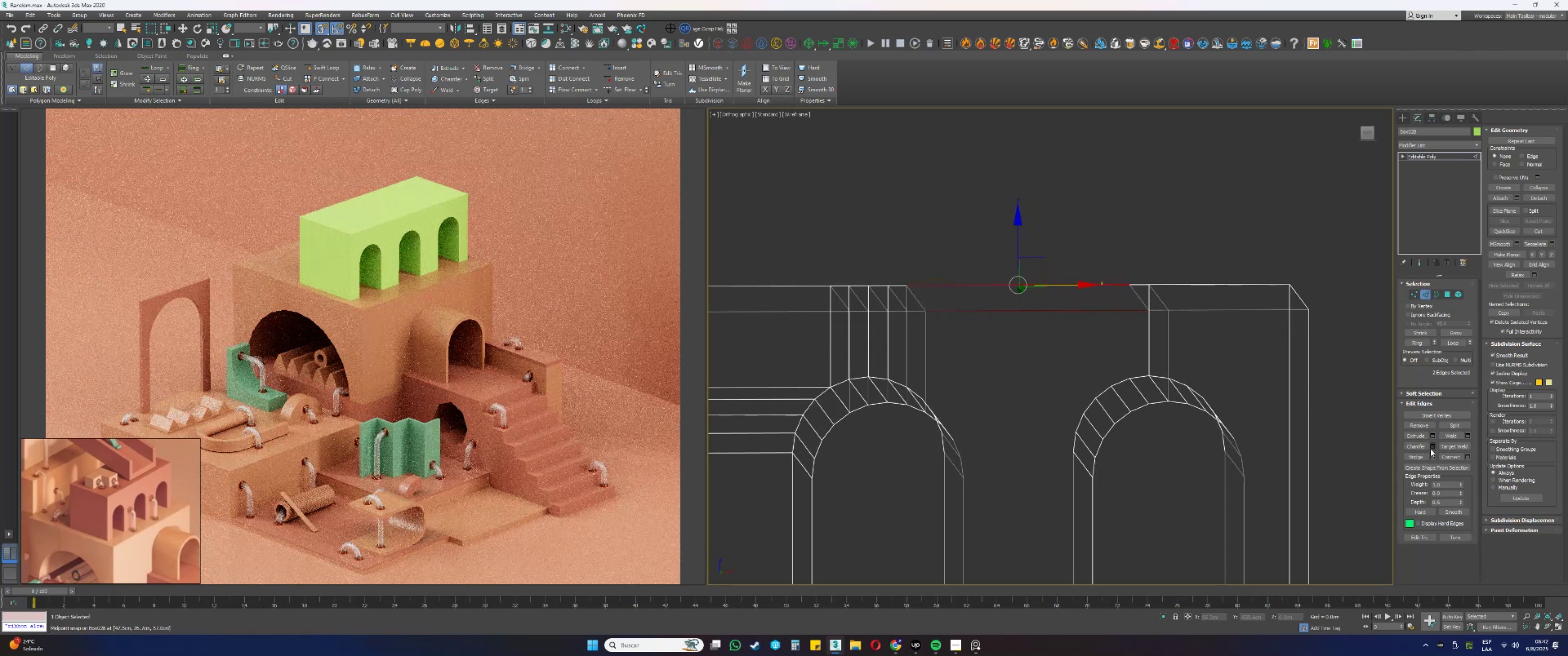 
left_click([1444, 456])
 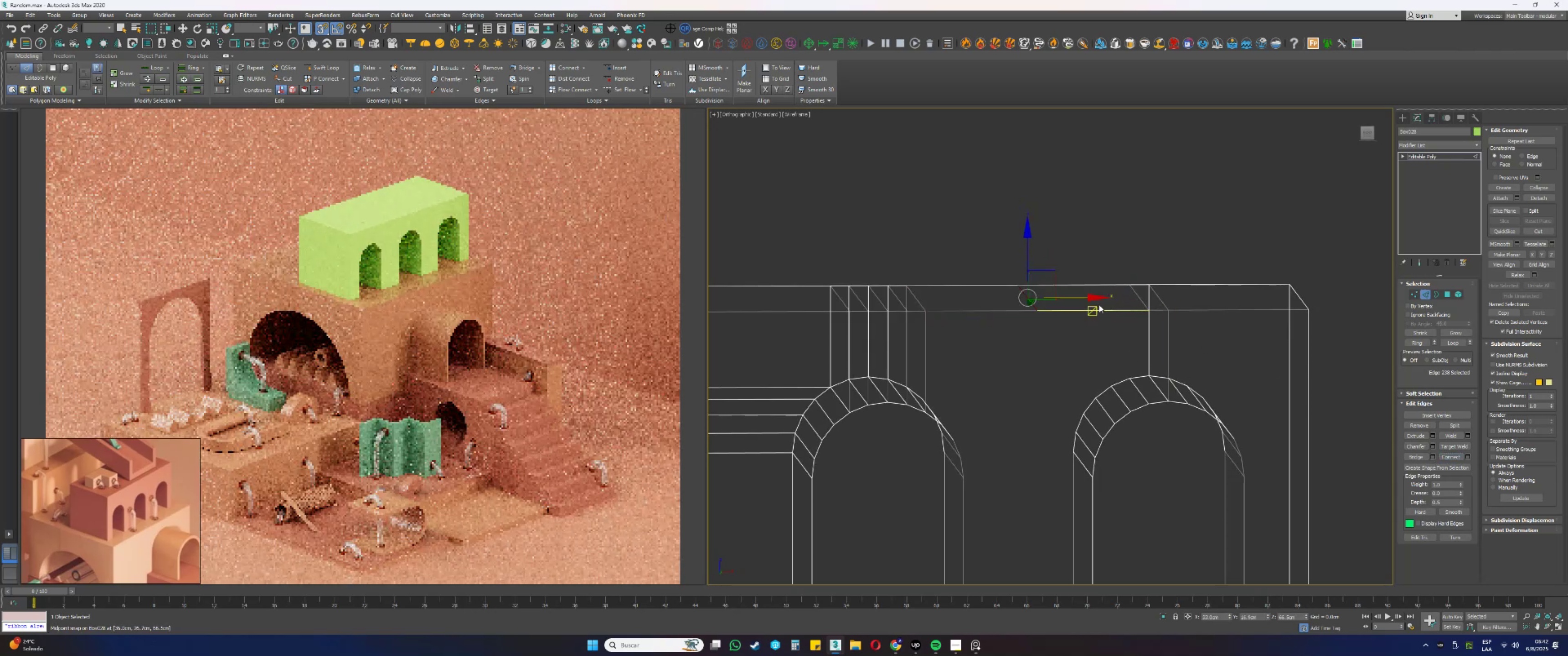 
left_click_drag(start_coordinate=[1087, 299], to_coordinate=[1110, 378])
 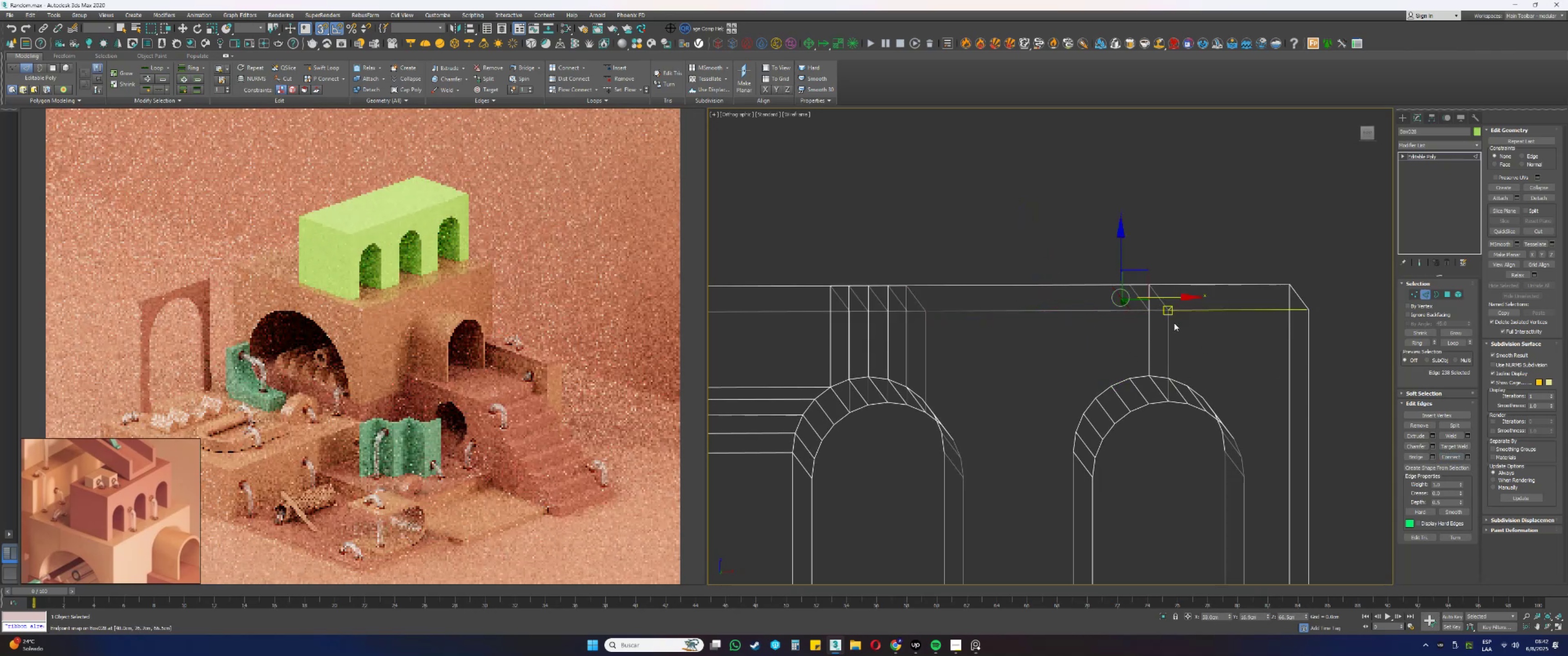 
left_click_drag(start_coordinate=[1222, 340], to_coordinate=[1215, 248])
 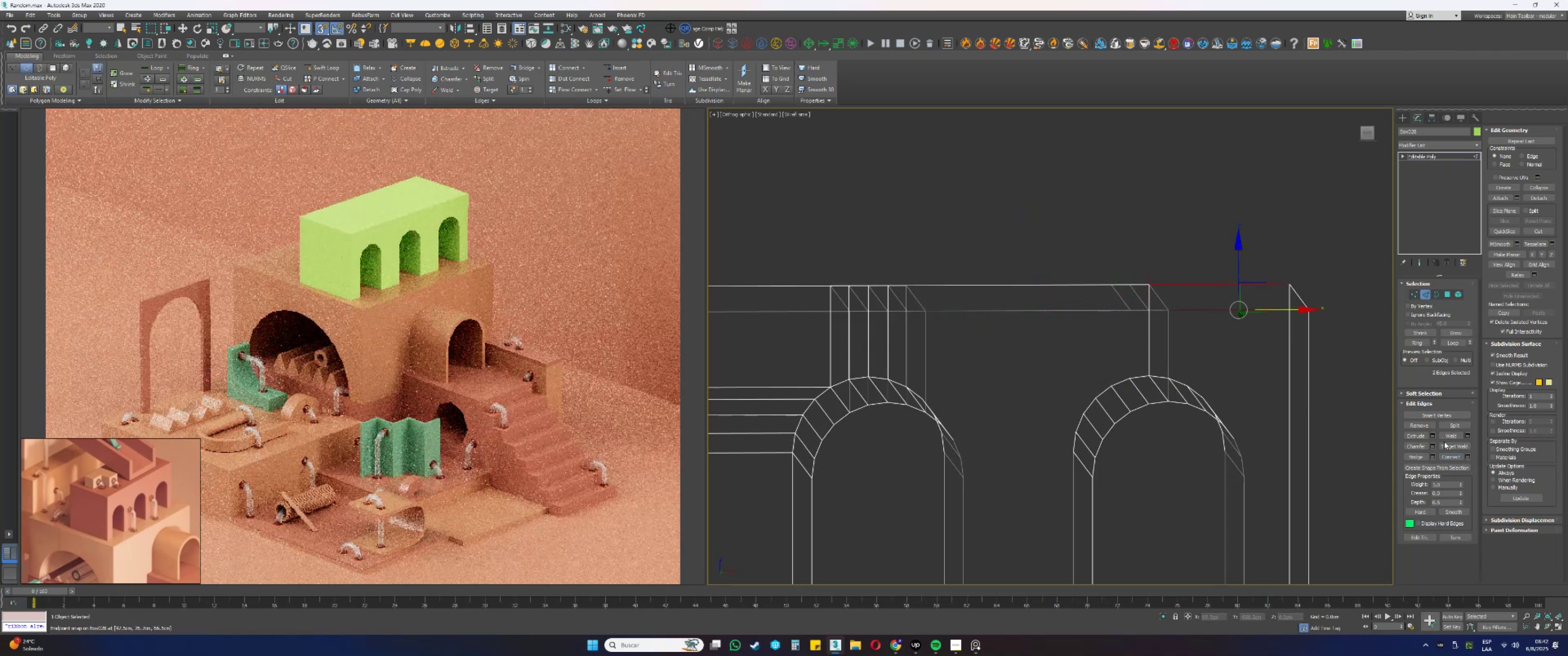 
left_click([1450, 456])
 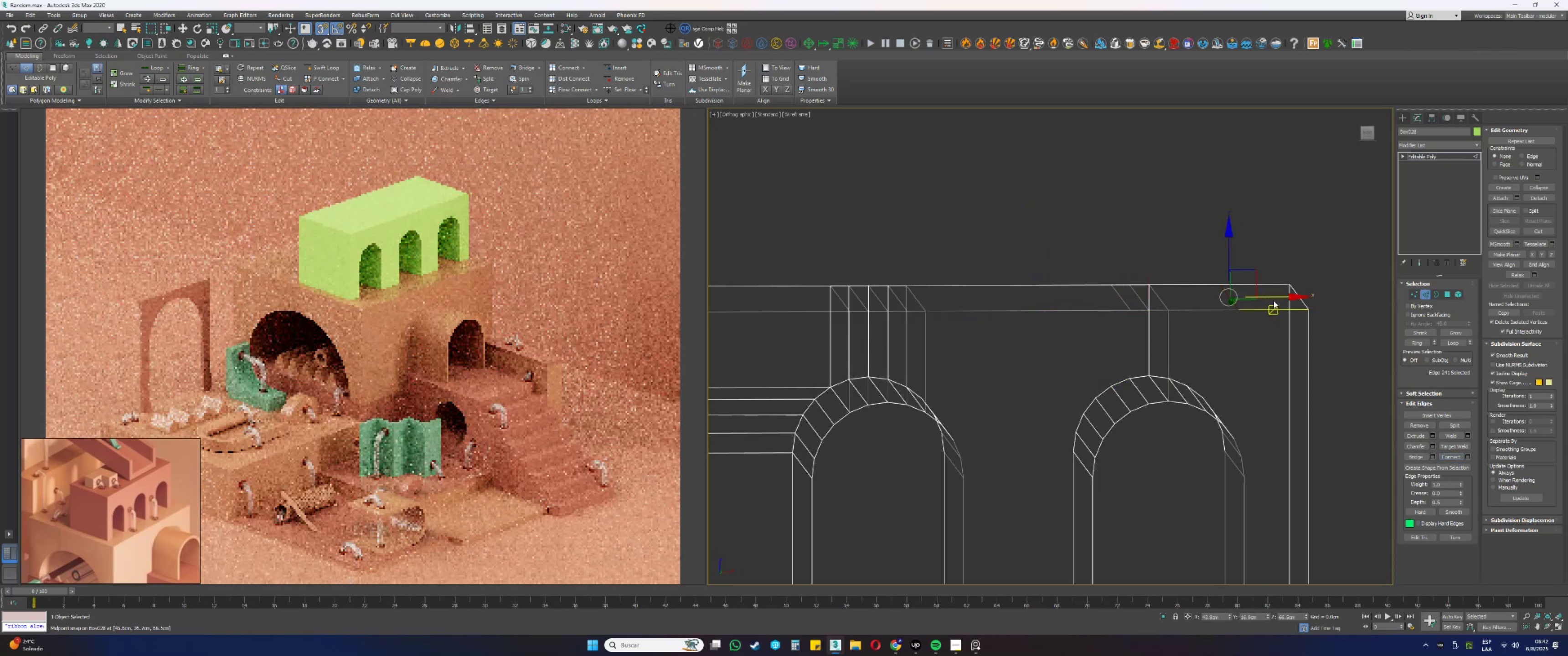 
left_click_drag(start_coordinate=[1272, 297], to_coordinate=[1185, 413])
 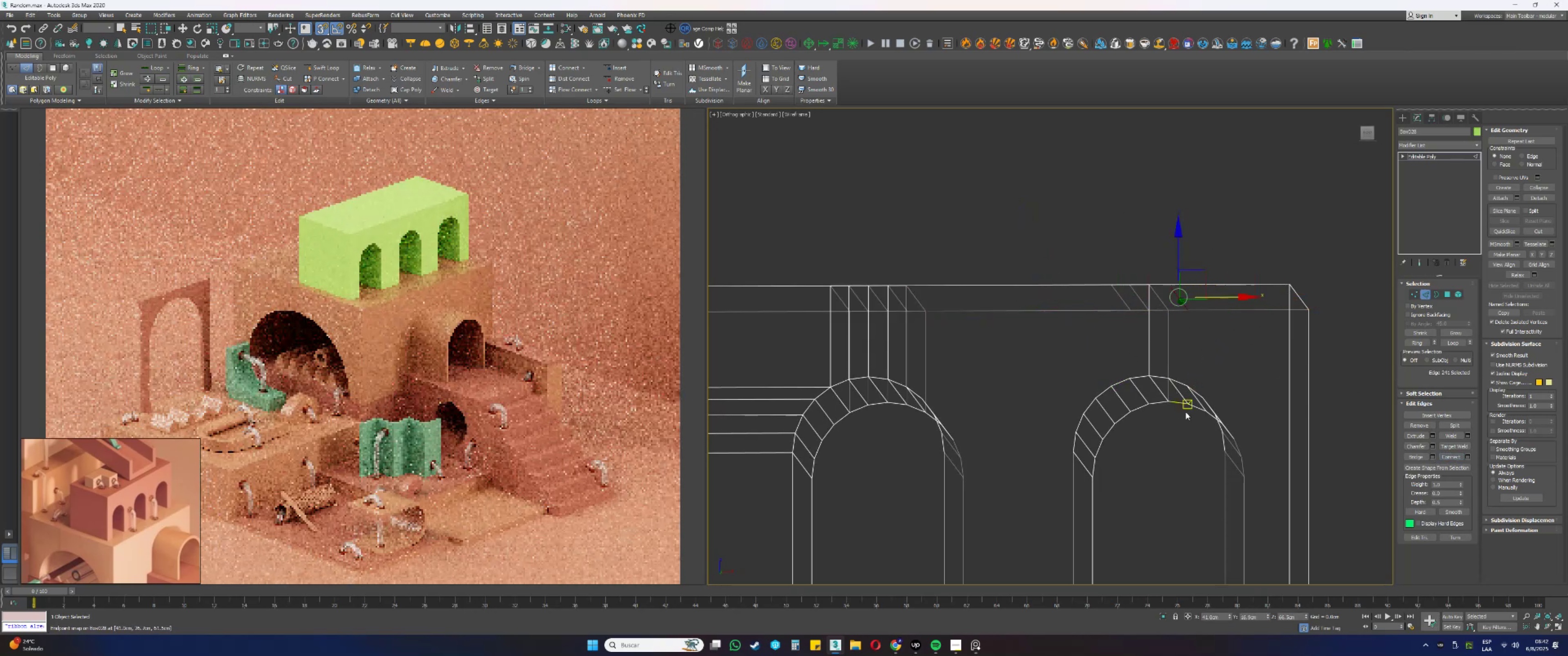 
key(Alt+AltLeft)
 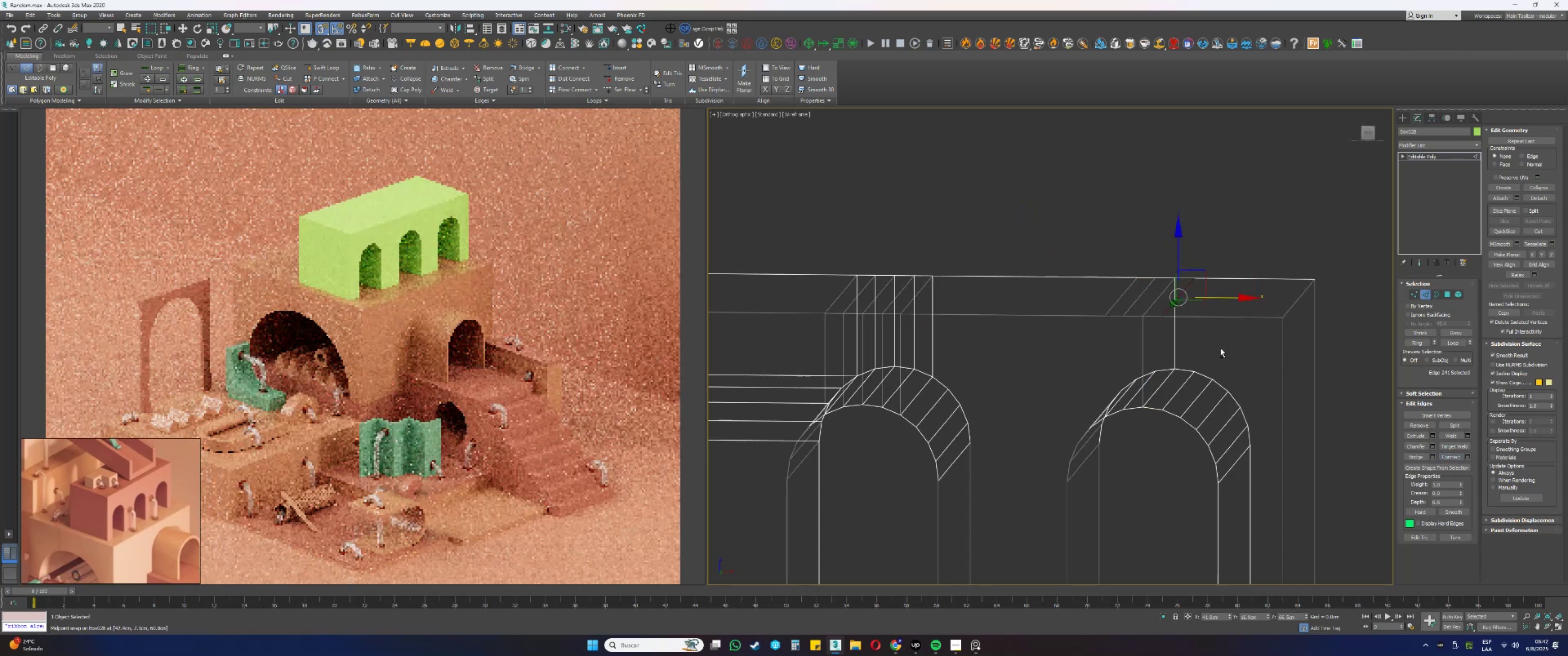 
key(Alt+AltLeft)
 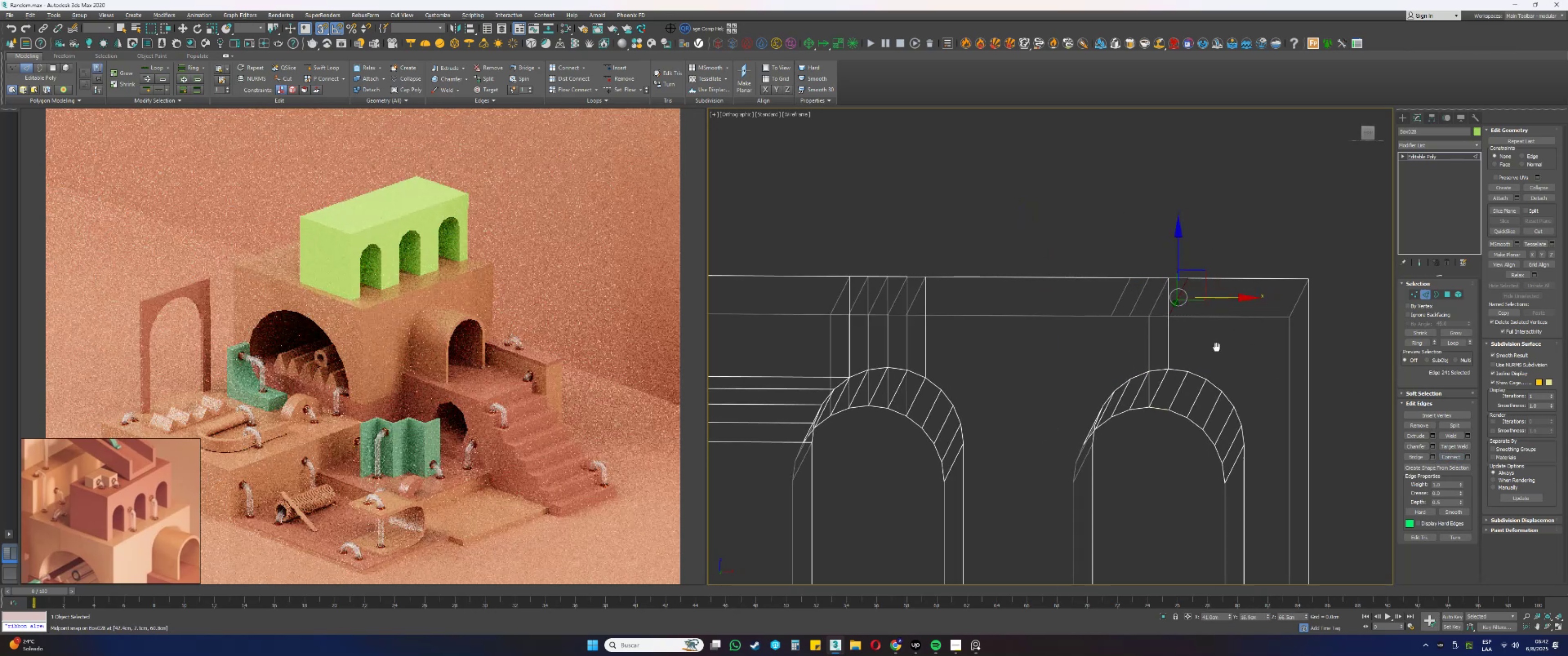 
left_click_drag(start_coordinate=[1228, 345], to_coordinate=[1233, 238])
 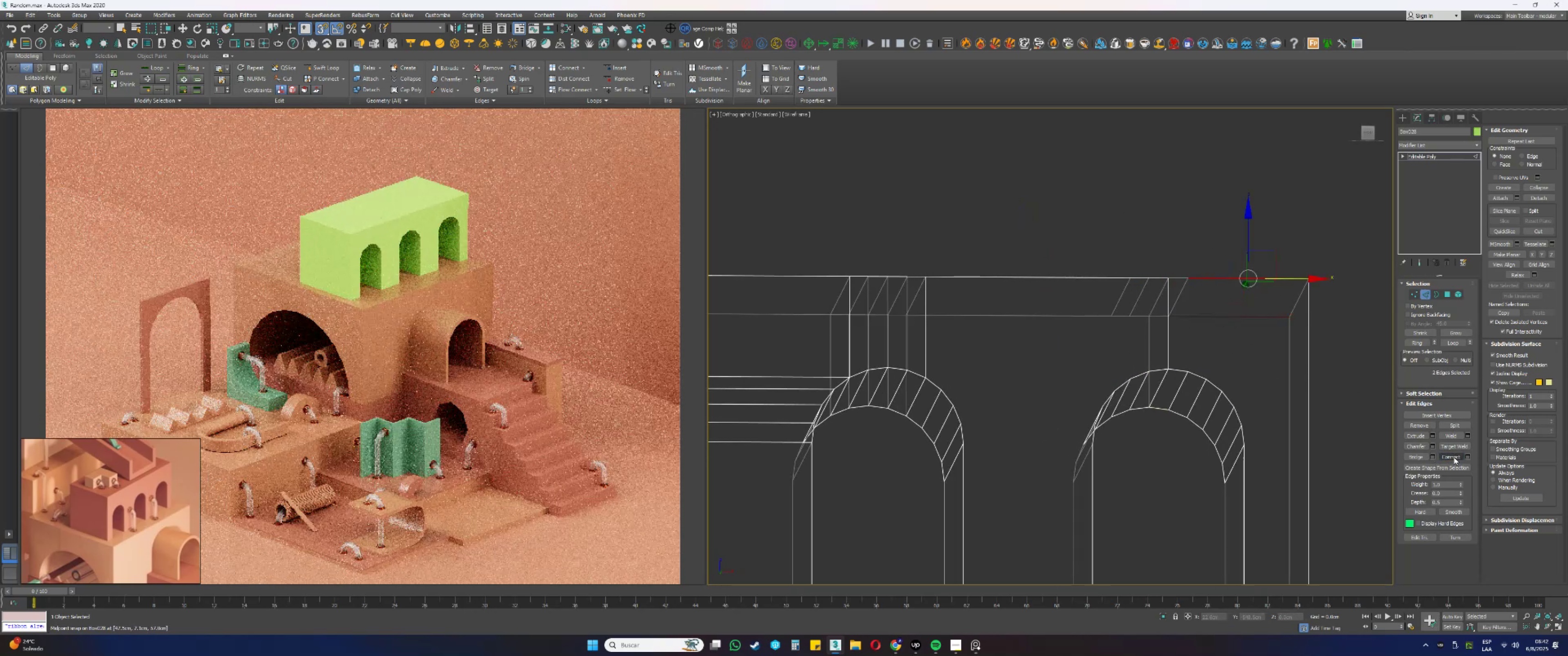 
key(Alt+AltLeft)
 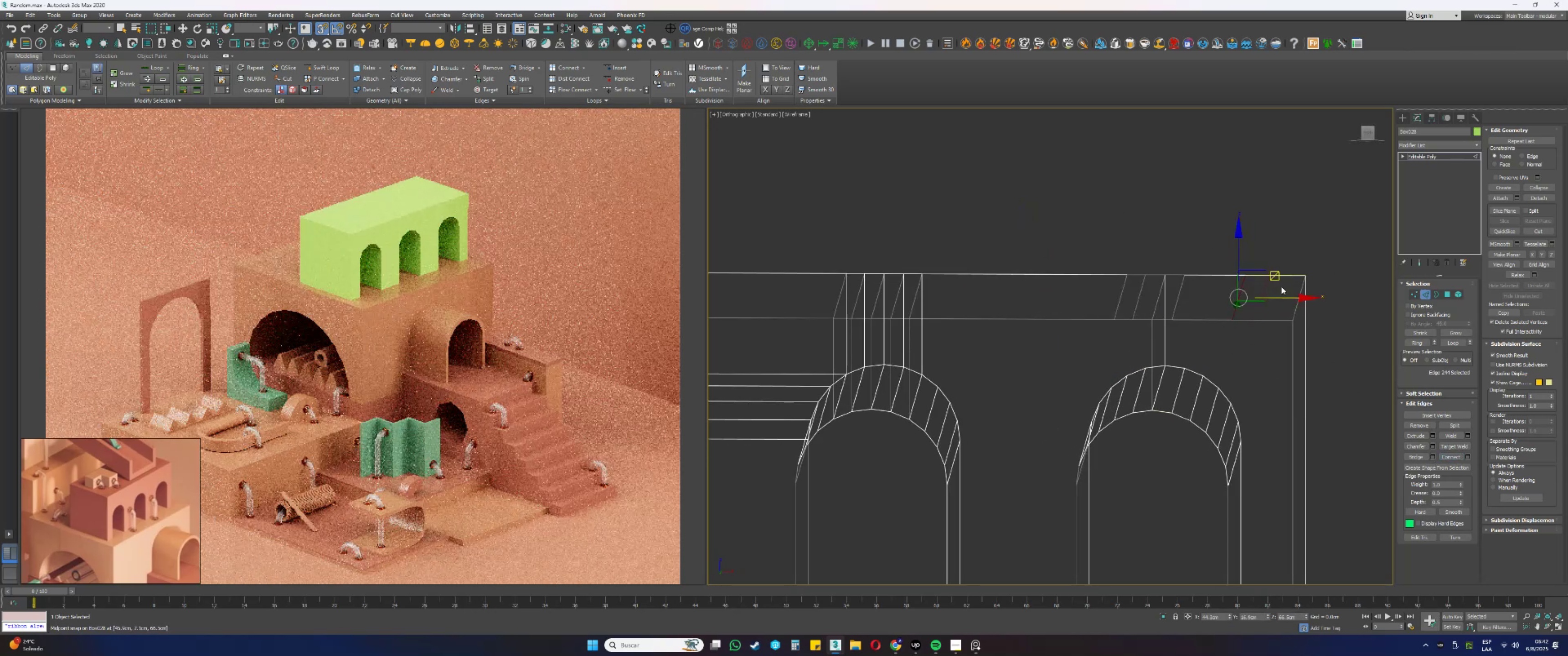 
left_click_drag(start_coordinate=[1288, 300], to_coordinate=[1187, 427])
 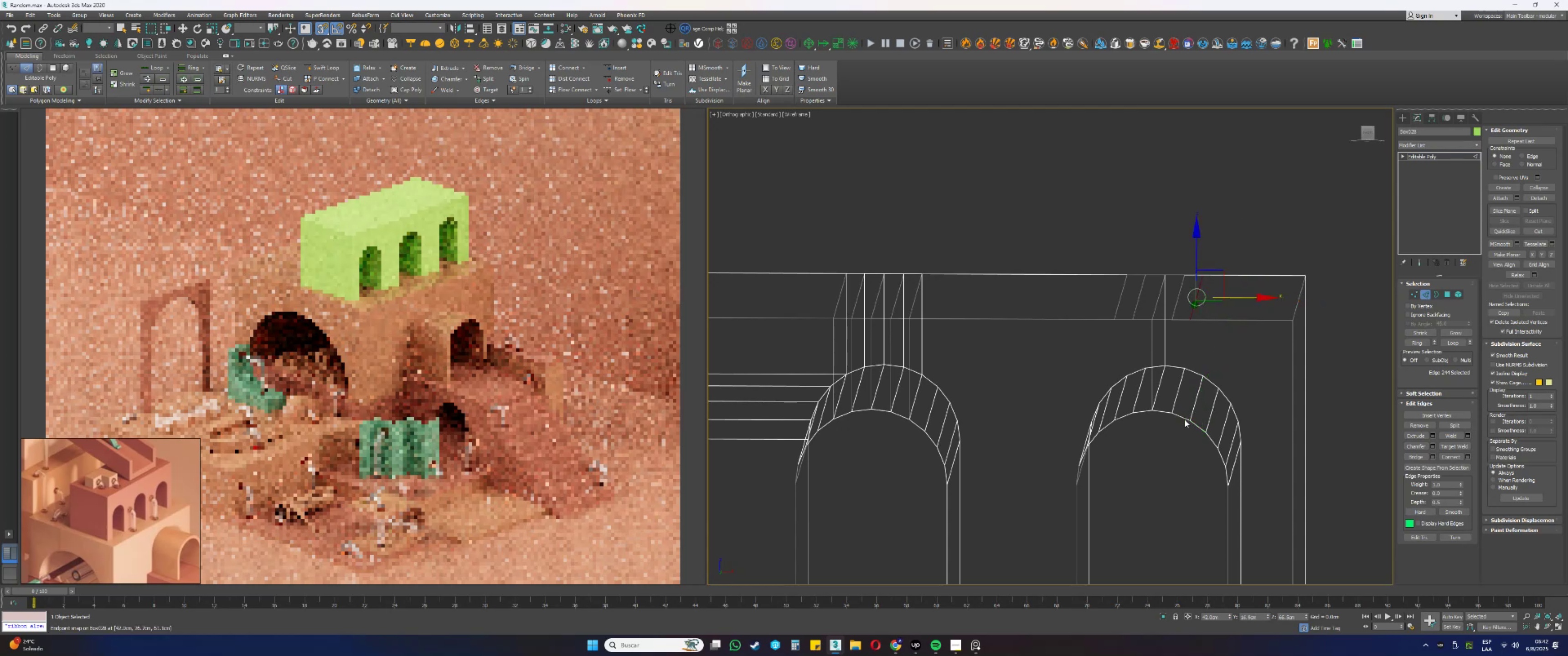 
key(Alt+AltLeft)
 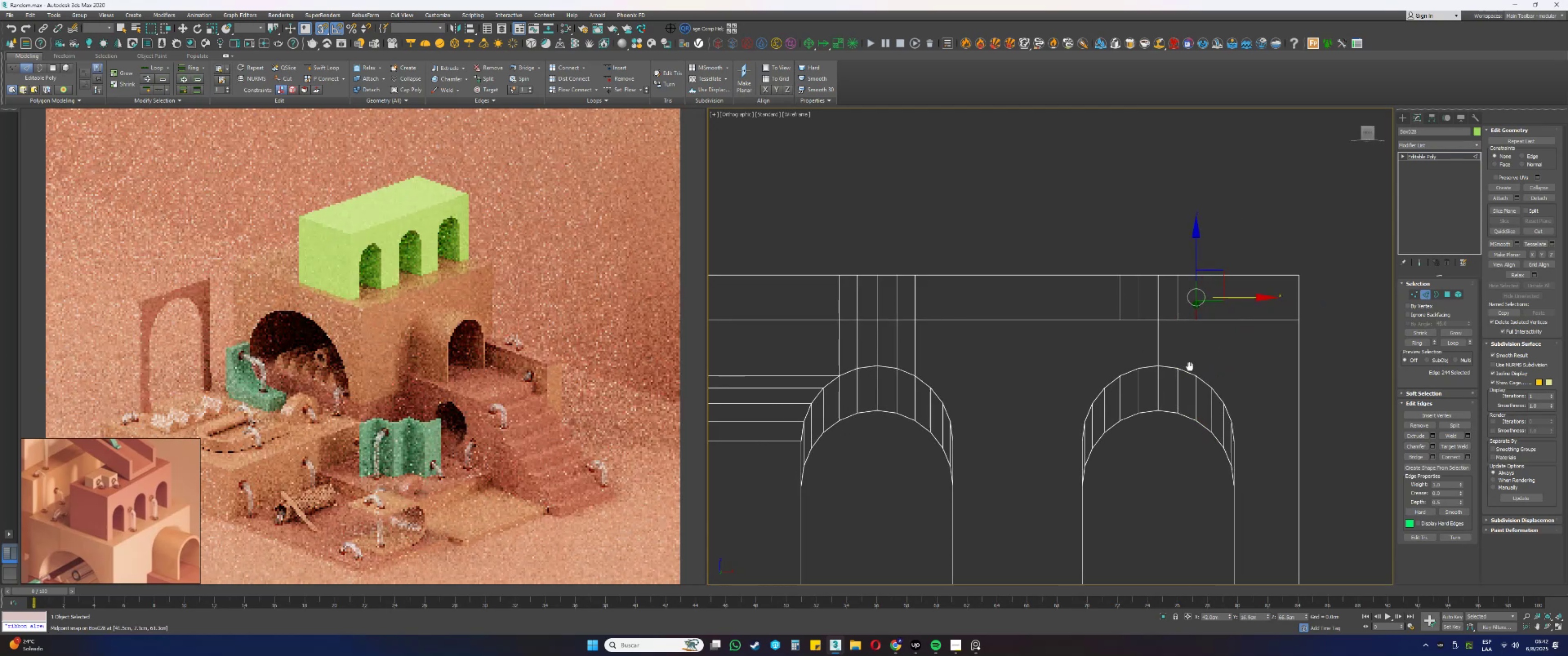 
type(1s)
 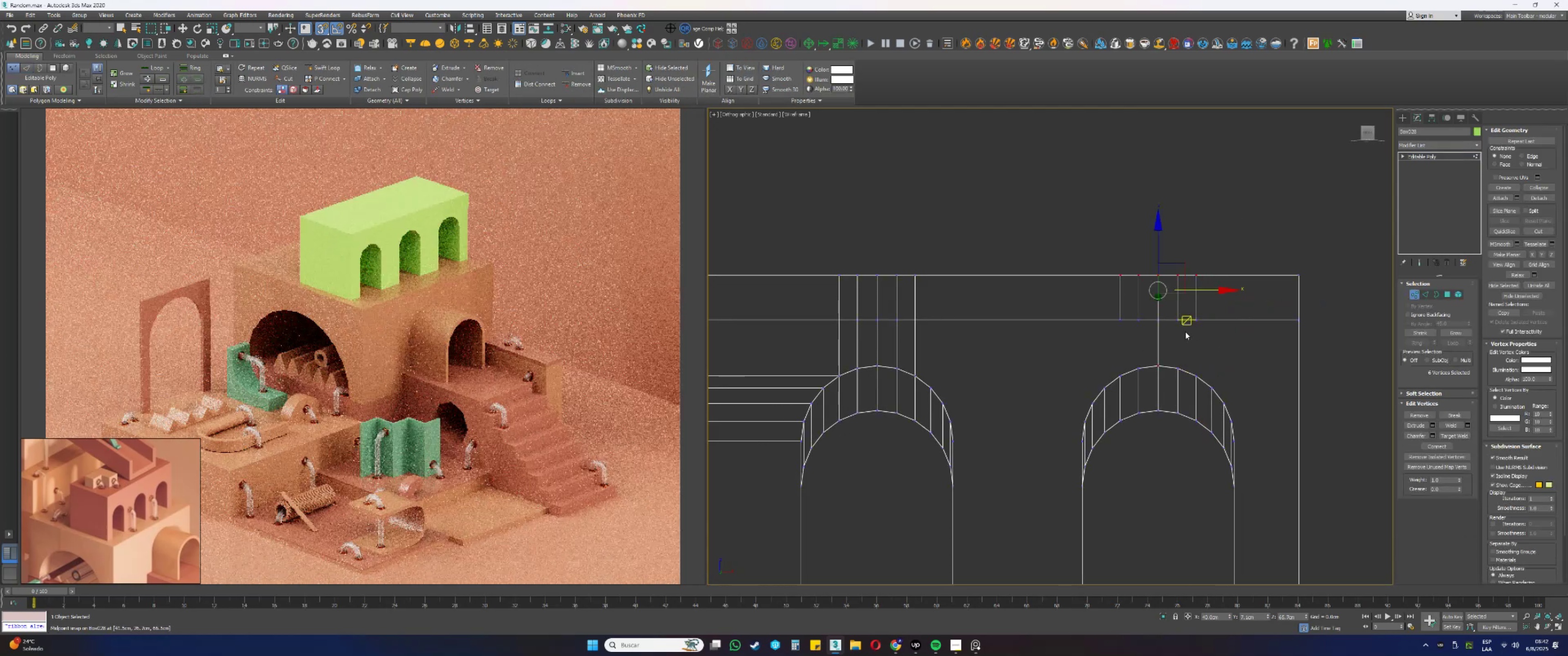 
left_click_drag(start_coordinate=[1185, 329], to_coordinate=[1178, 314])
 